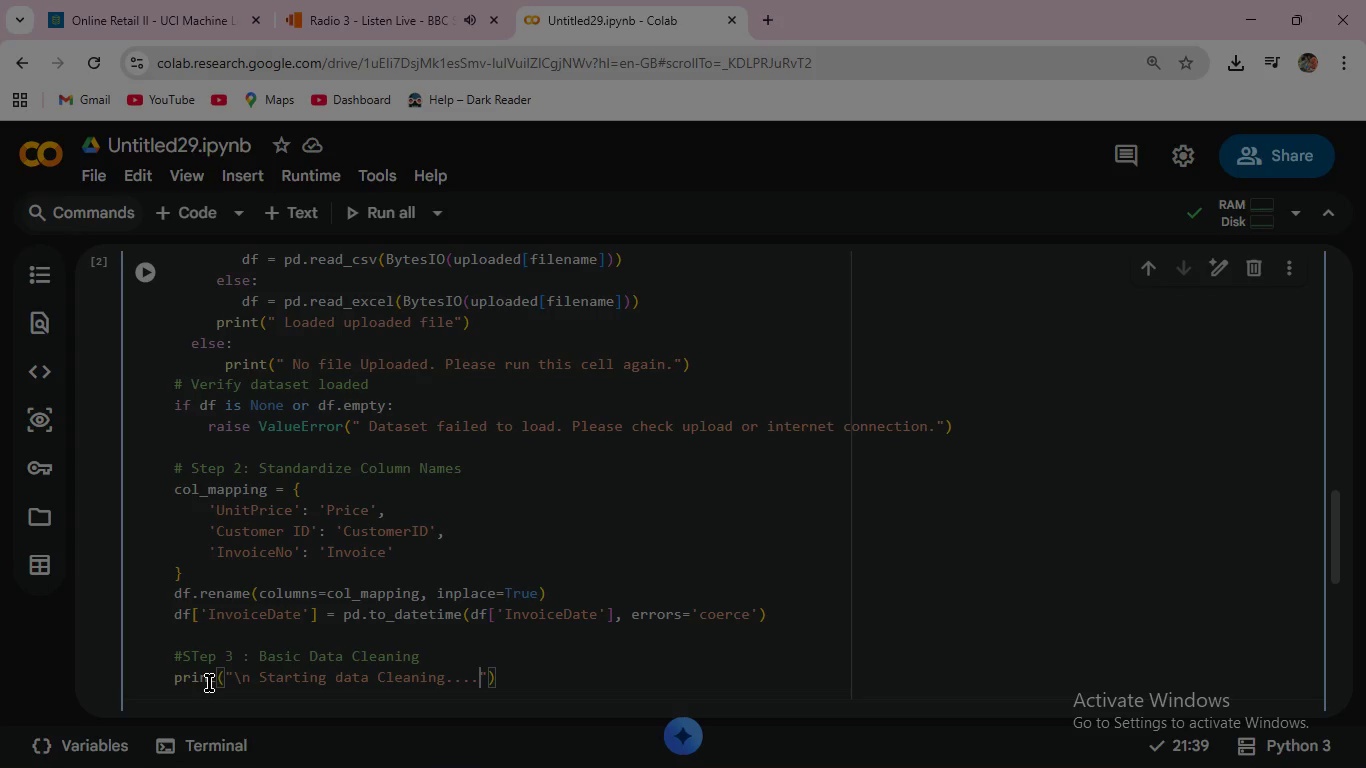 
left_click_drag(start_coordinate=[1178, 9], to_coordinate=[901, 99])
 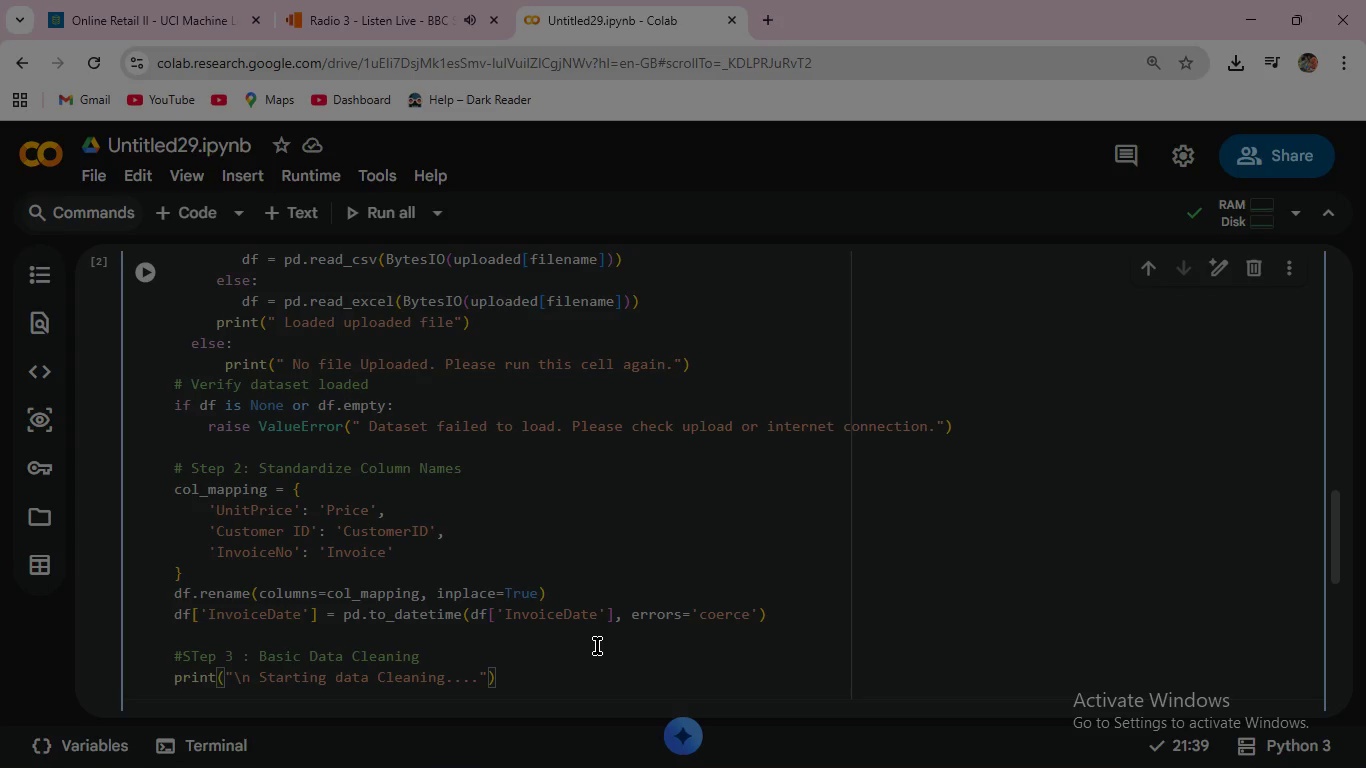 
wait(34.64)
 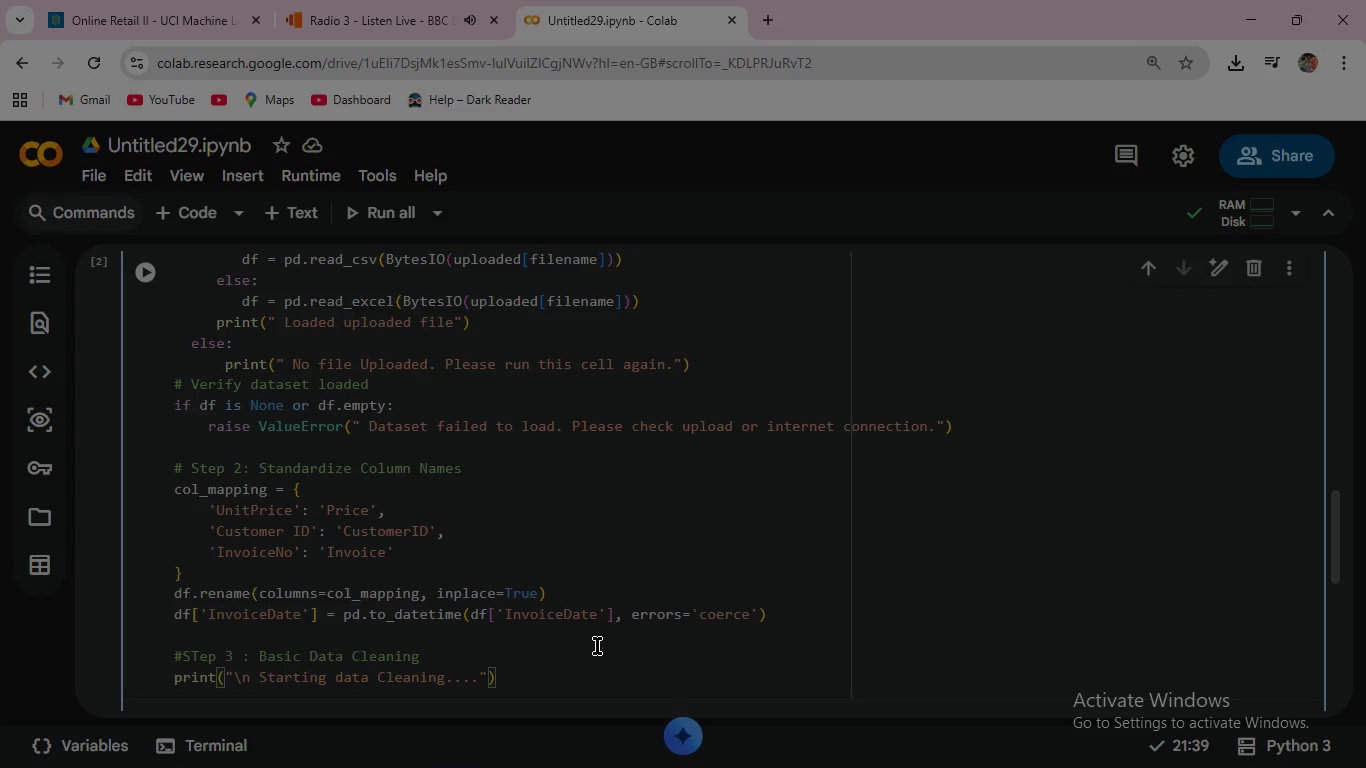 
key(ArrowRight)
 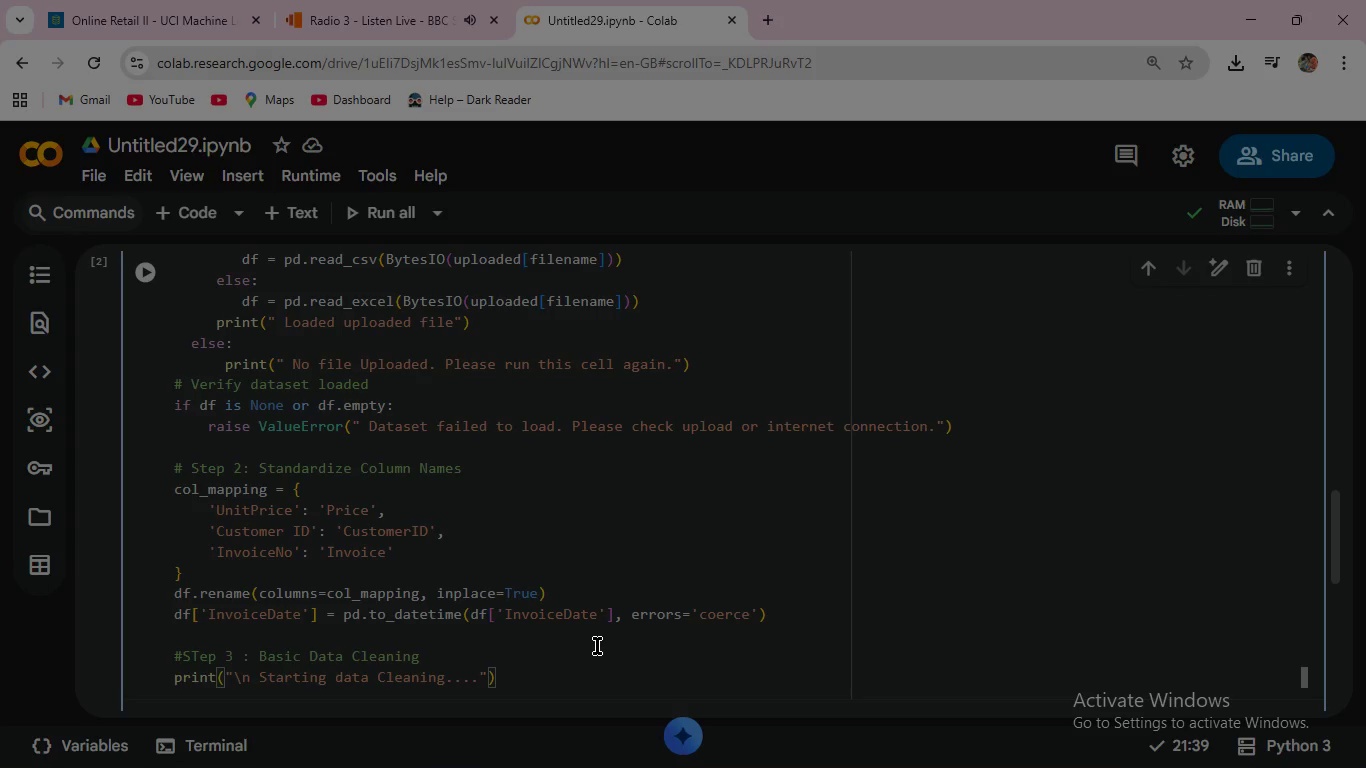 
key(ArrowRight)
 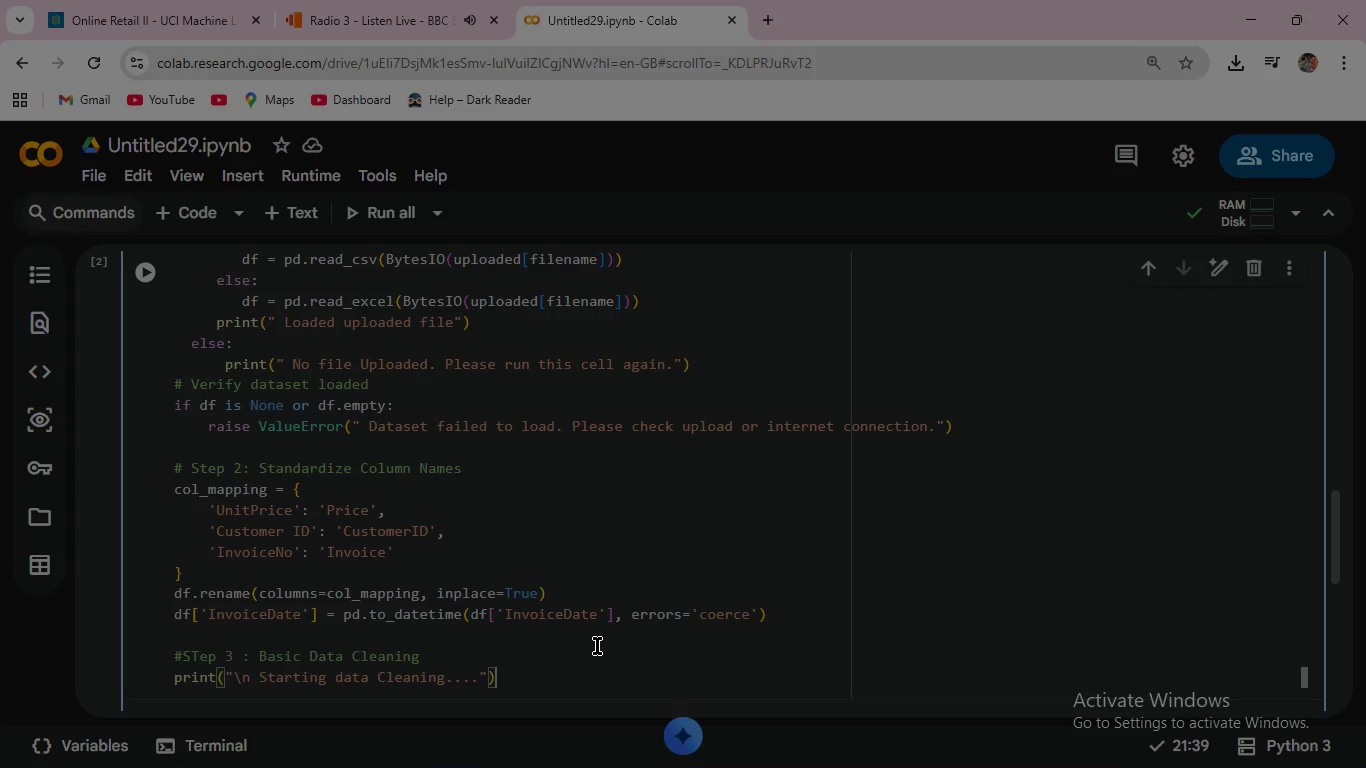 
key(Enter)
 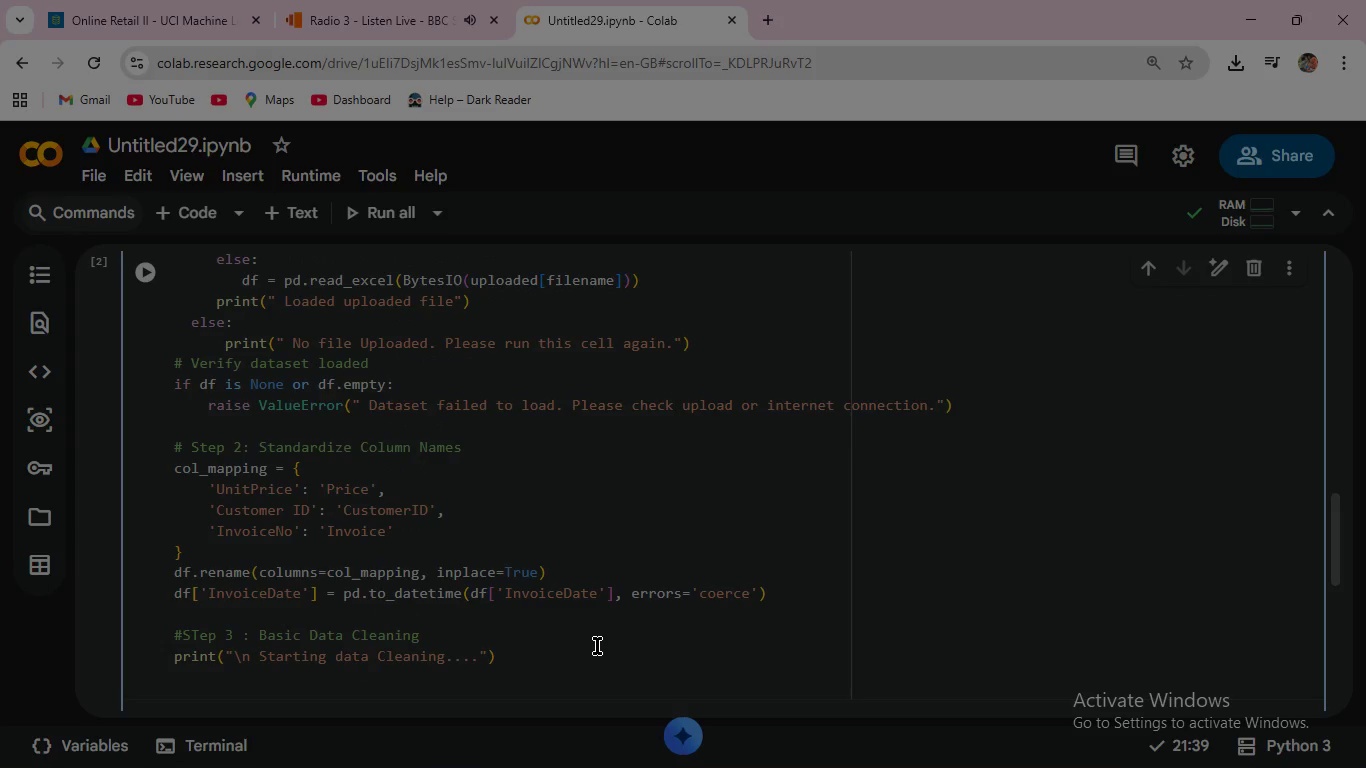 
key(Enter)
 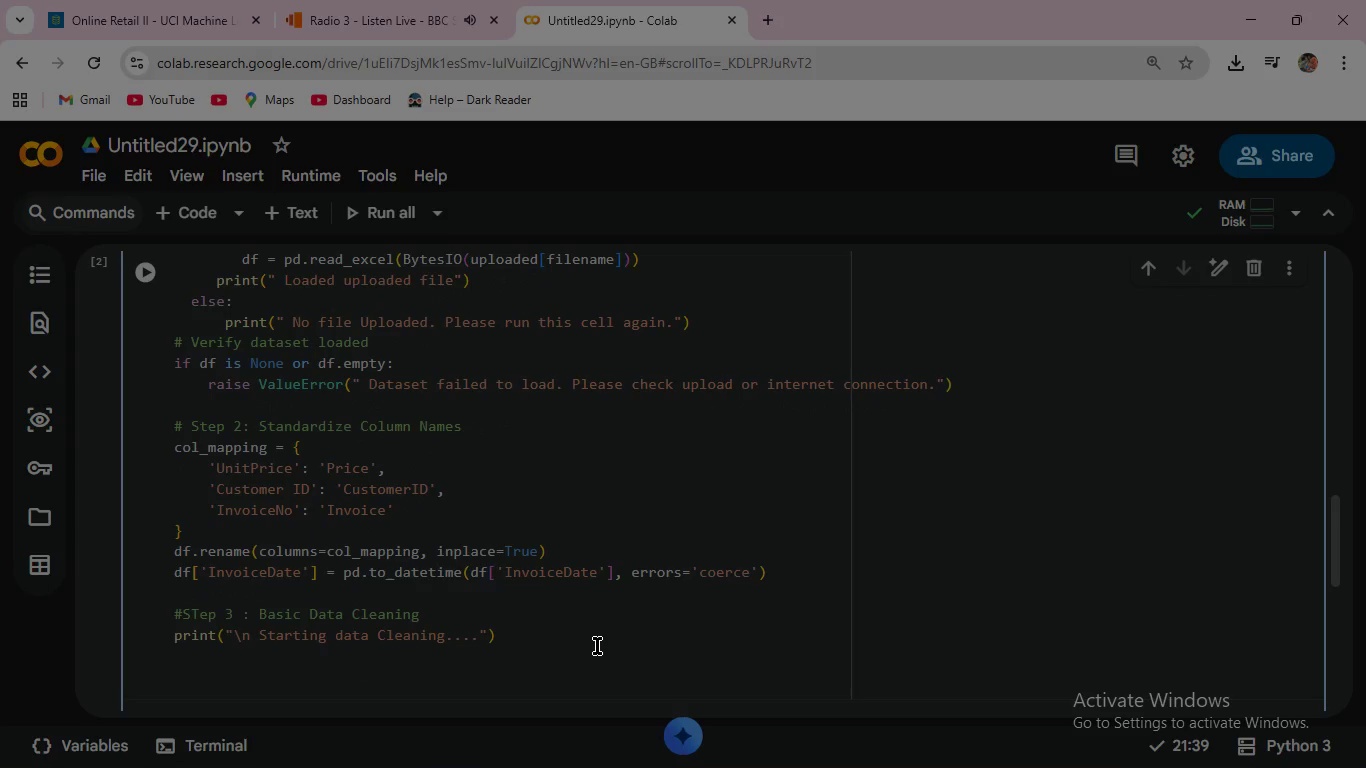 
type(#Remove missing CustomerID )
 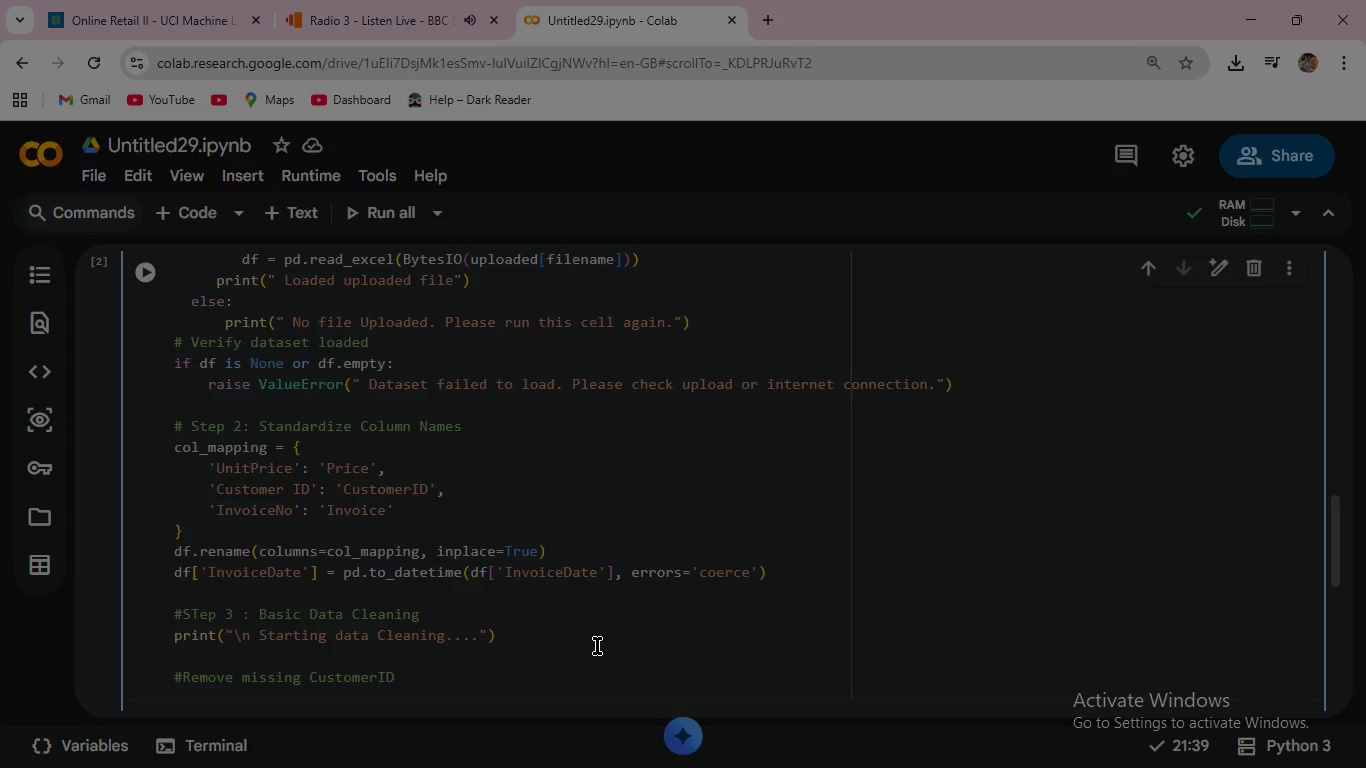 
key(Enter)
 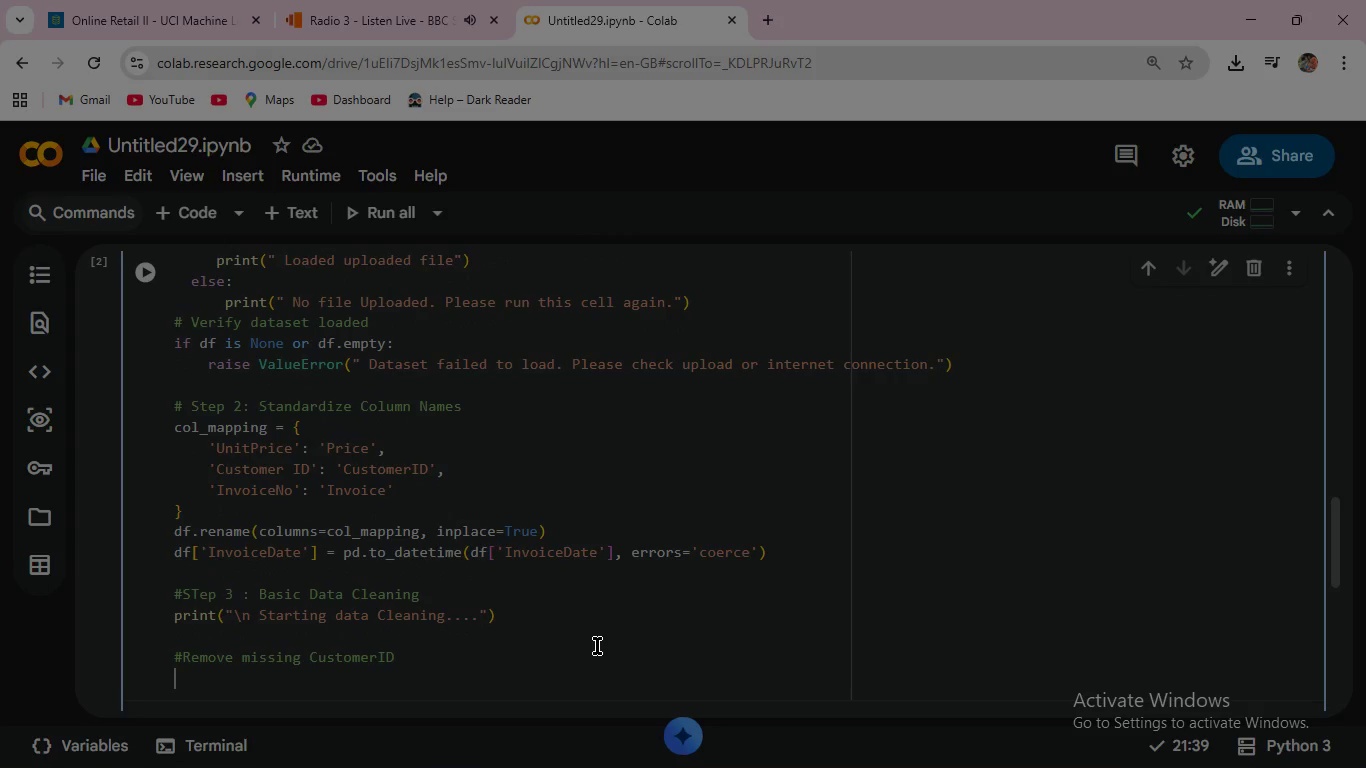 
wait(5.58)
 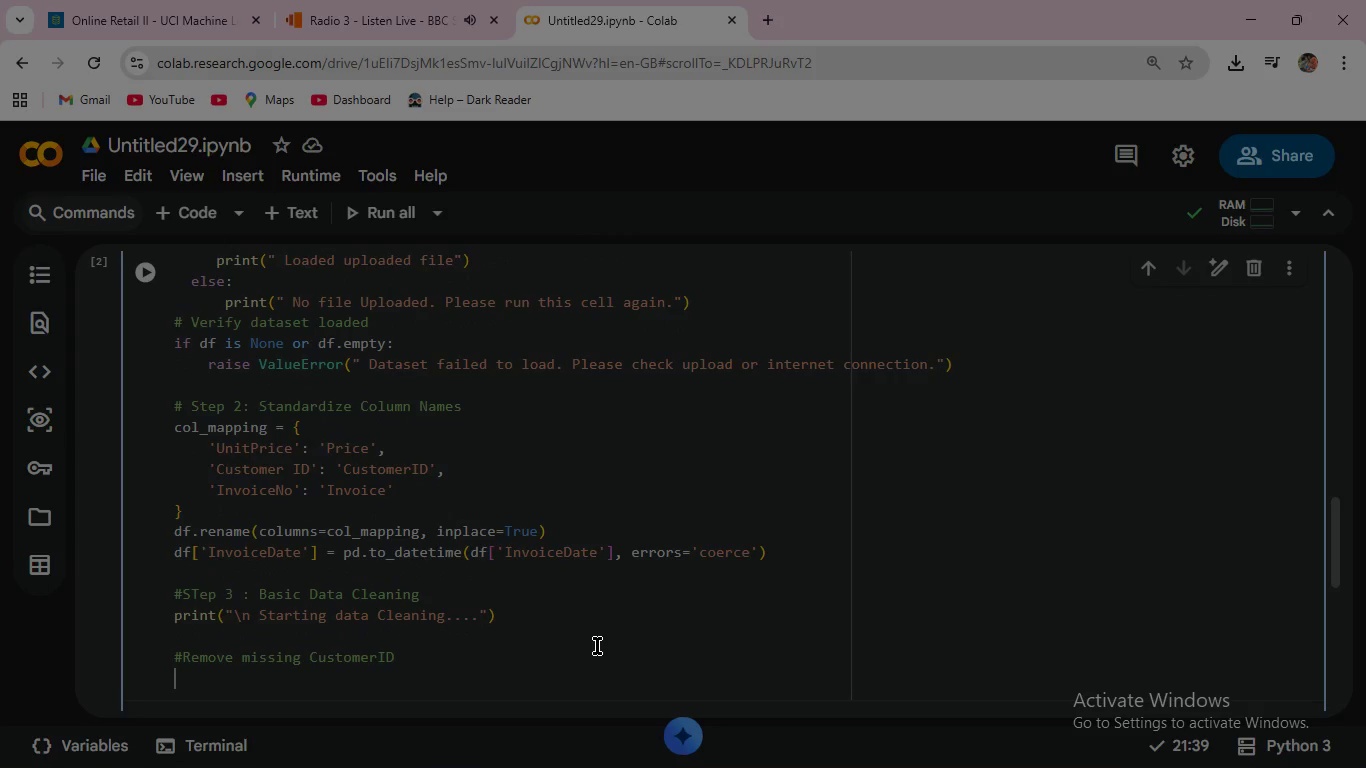 
type(missing_cid = df[')
 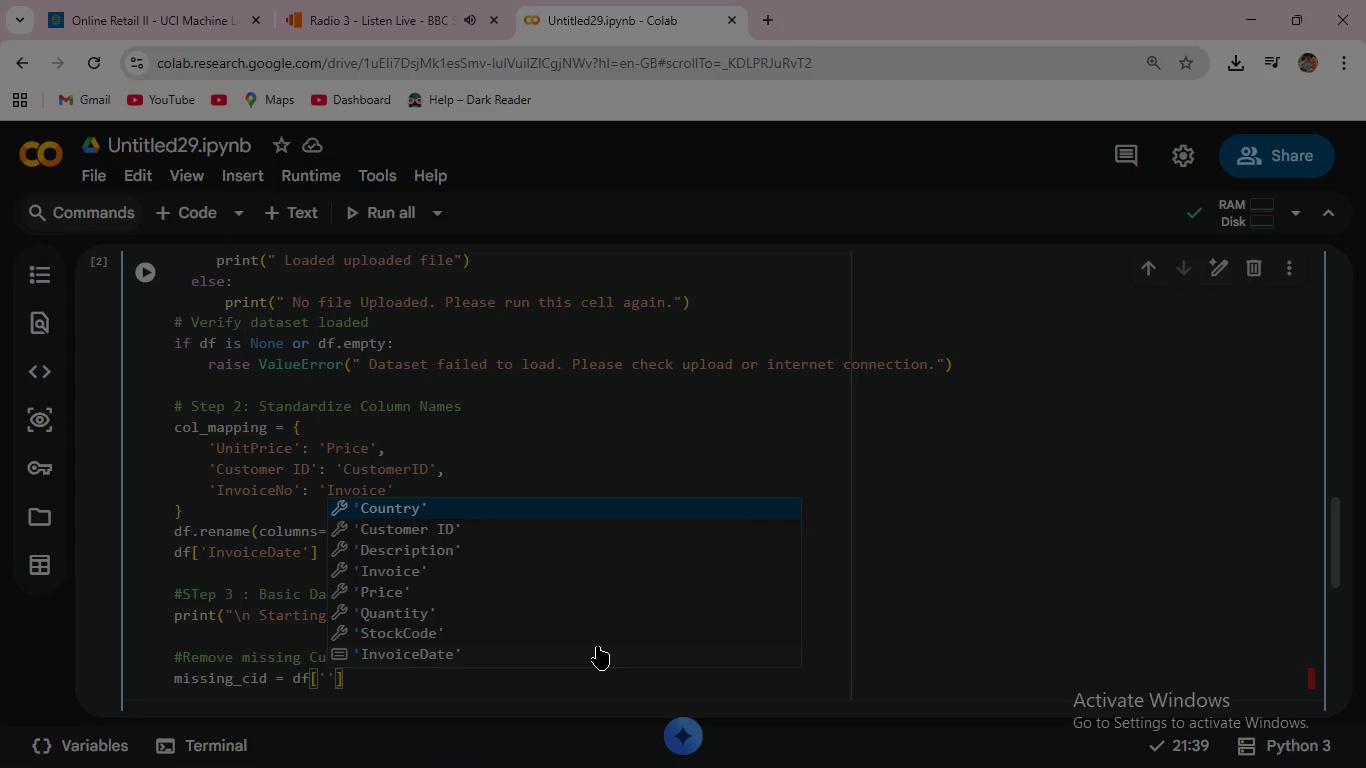 
wait(8.97)
 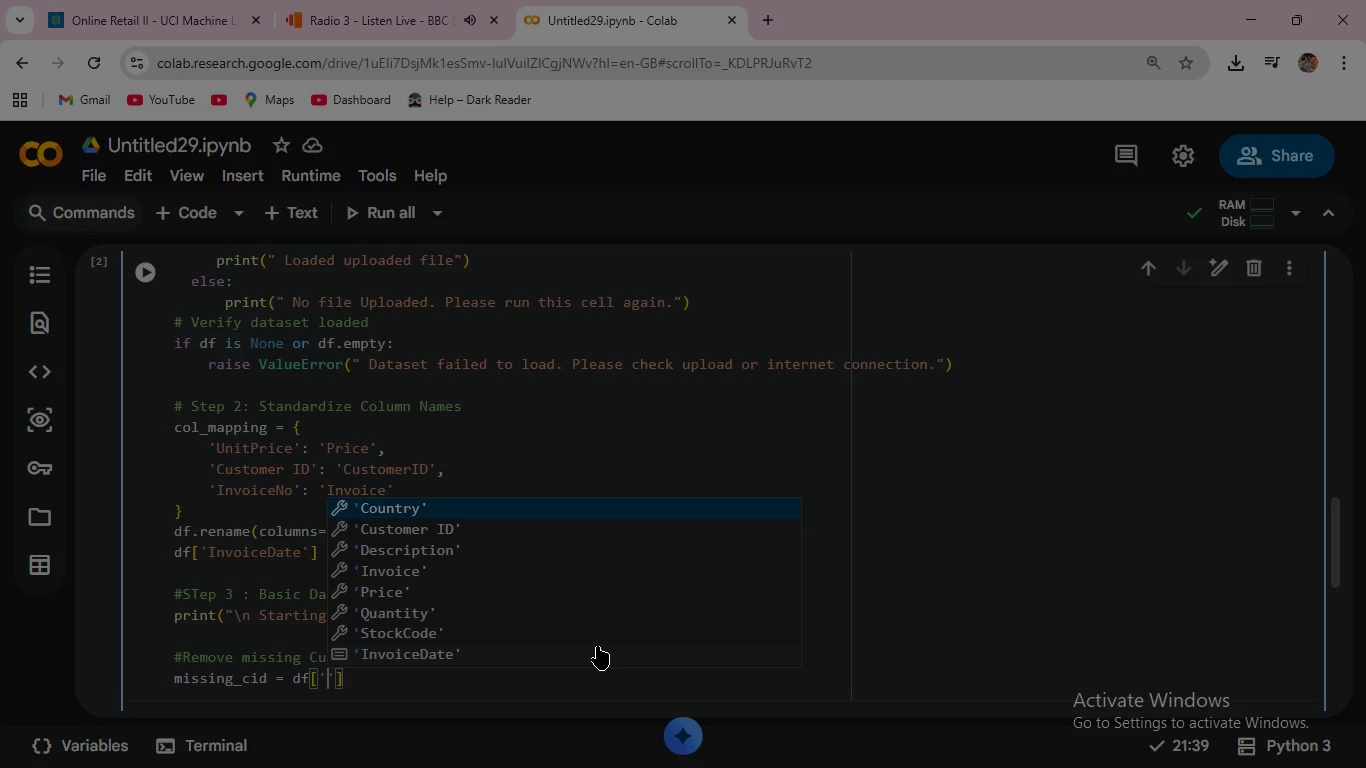 
type(CustomerID)
 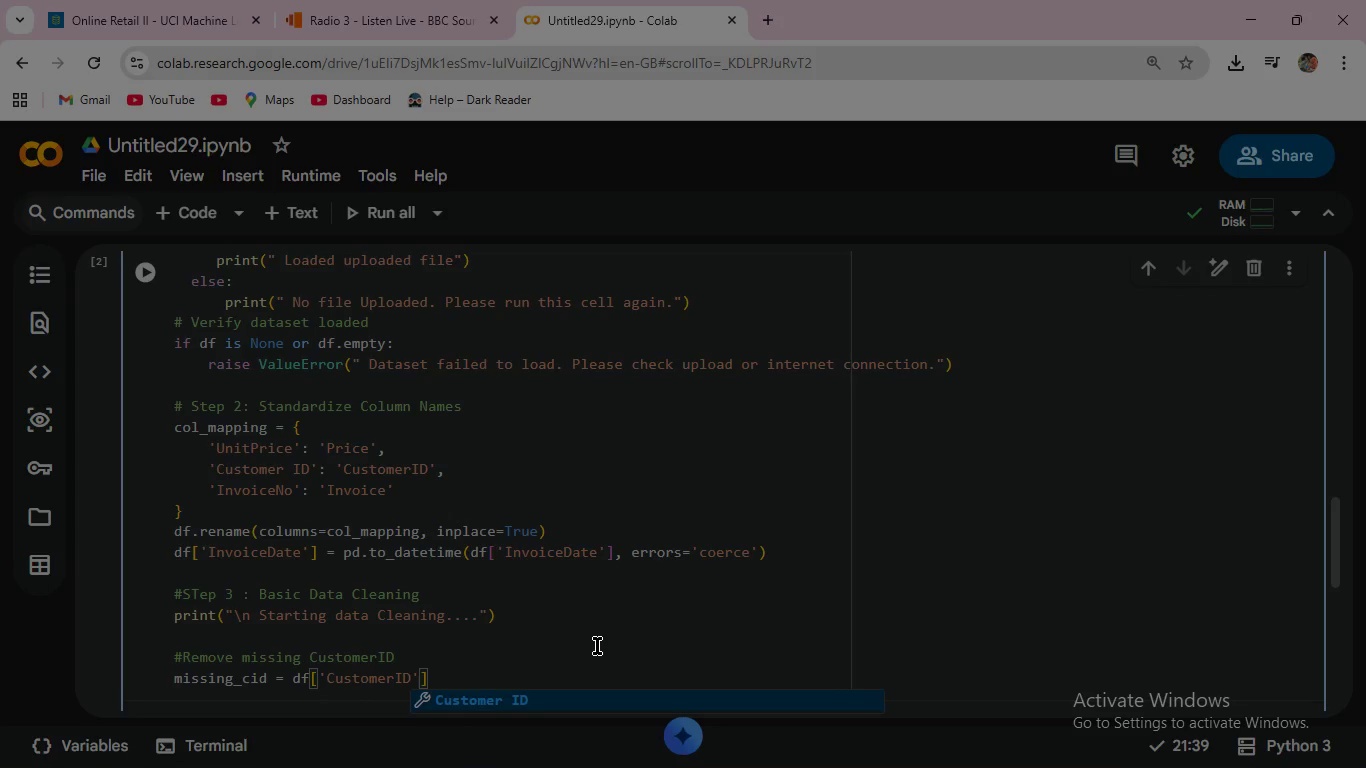 
key(ArrowRight)
 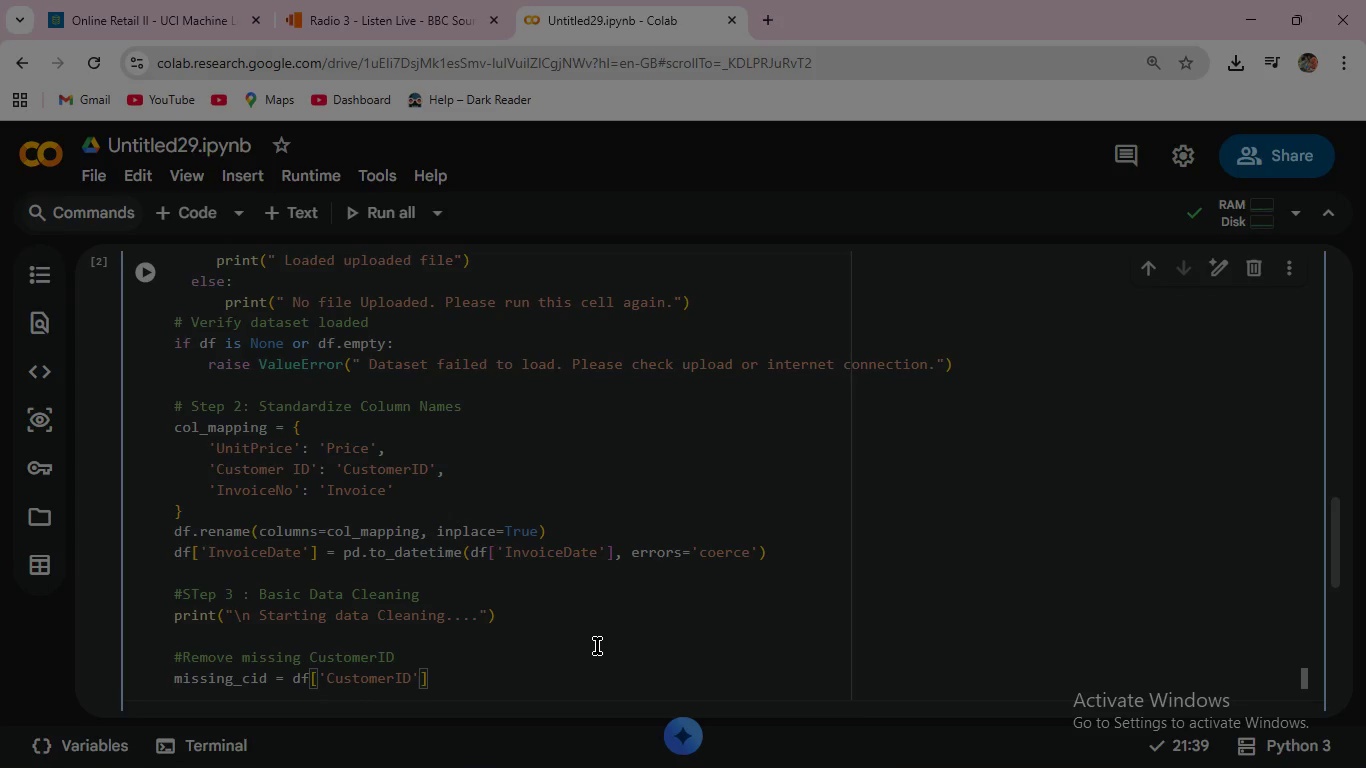 
key(ArrowRight)
 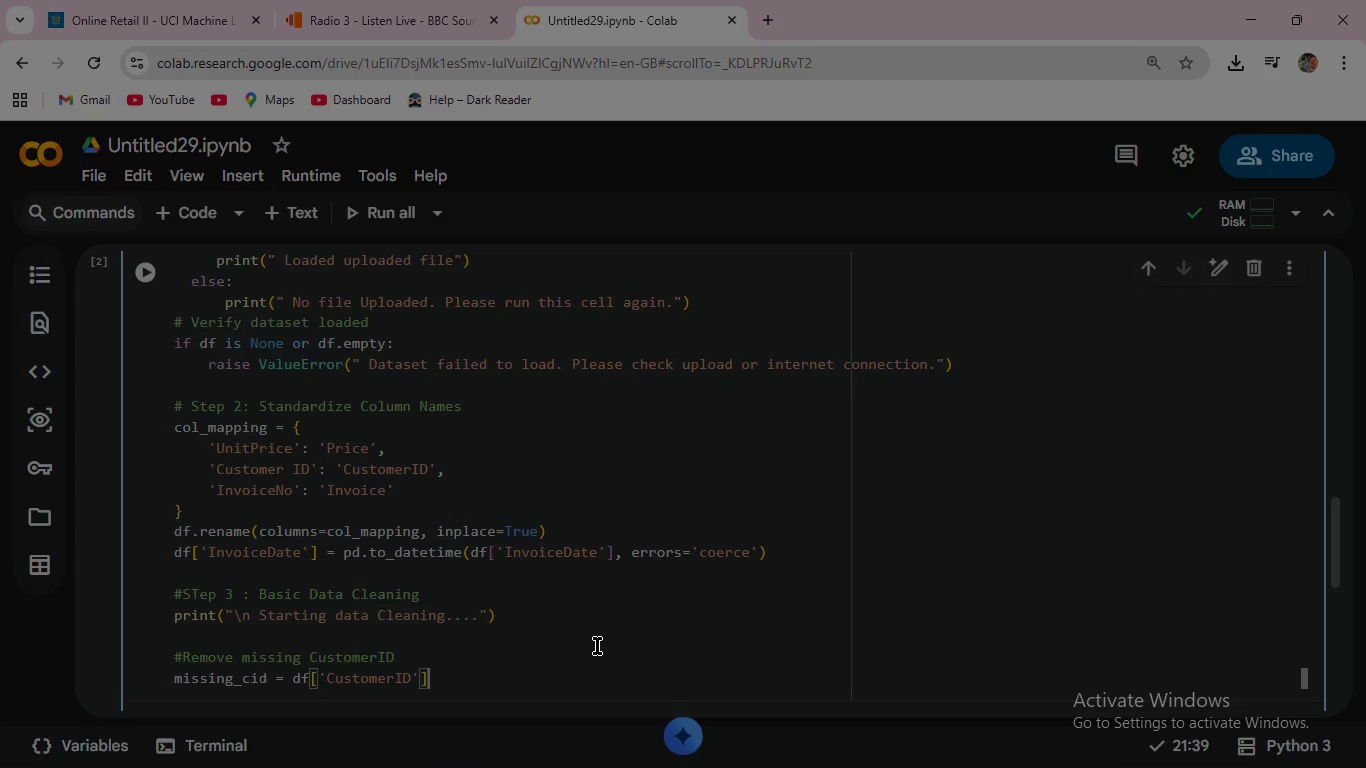 
type(.sin)
key(Backspace)
key(Backspace)
key(Backspace)
type(isn)
 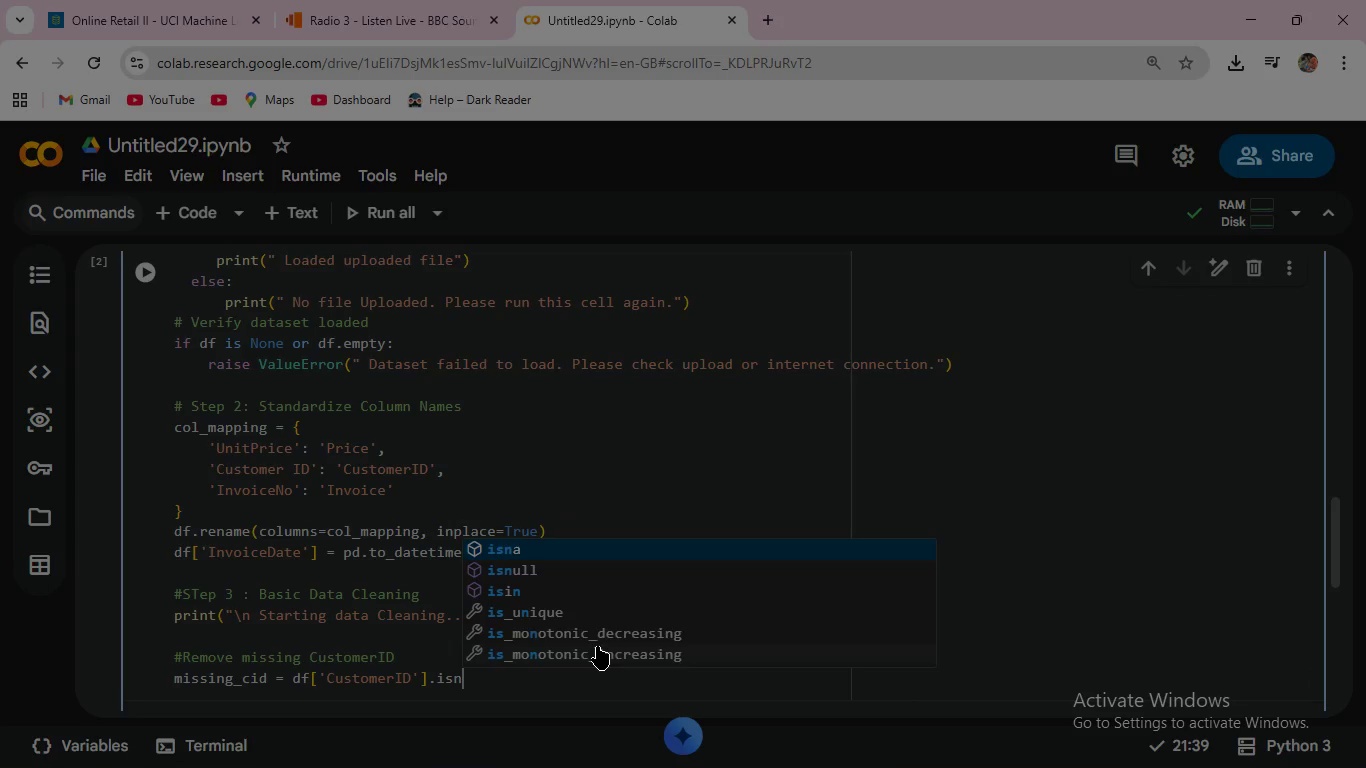 
key(Enter)
 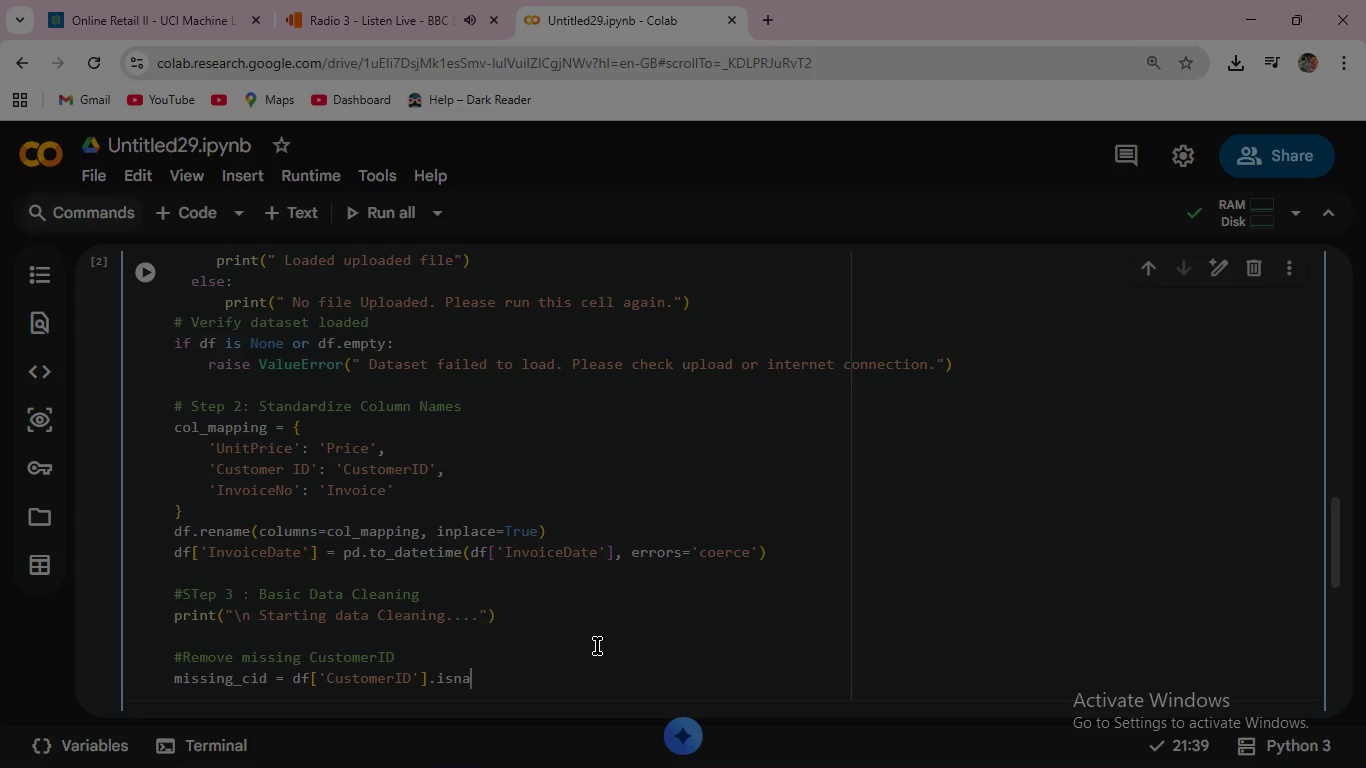 
key(Shift+9)
 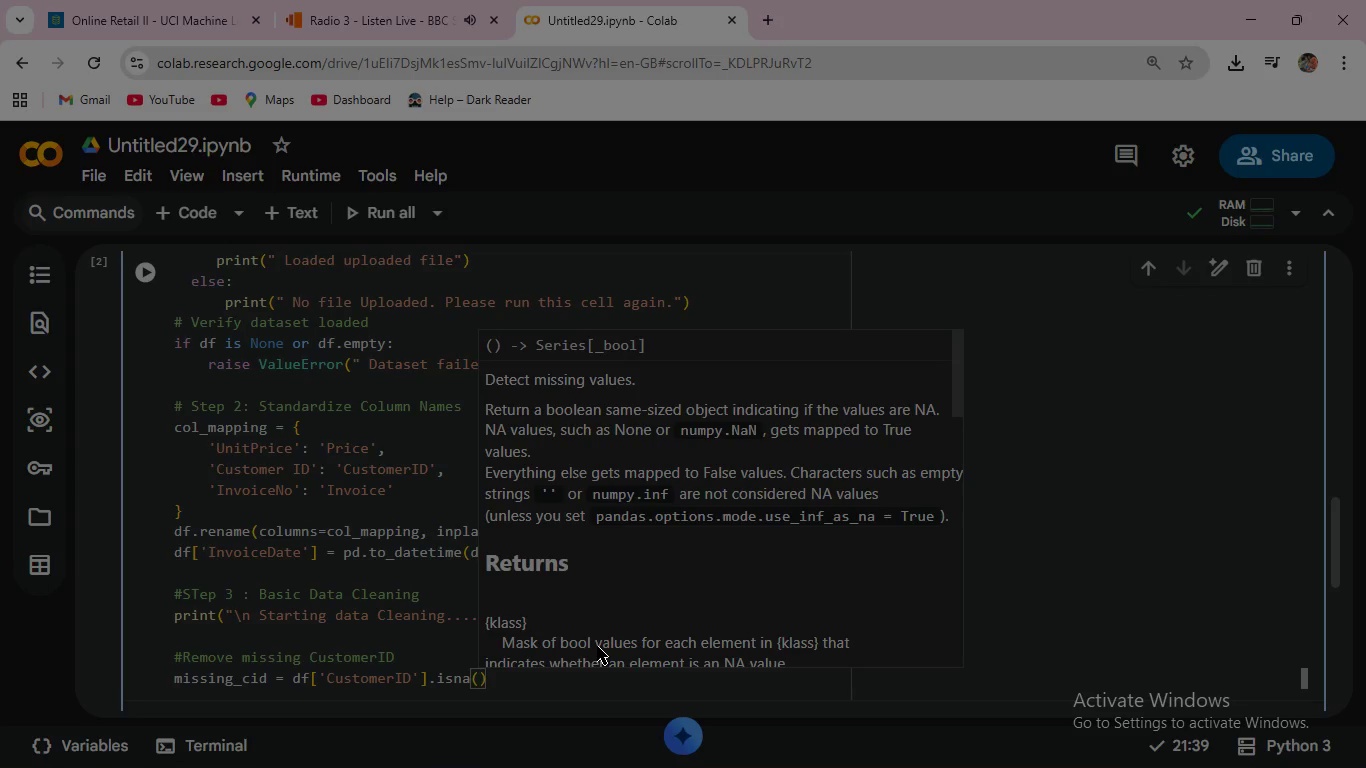 
key(ArrowRight)
 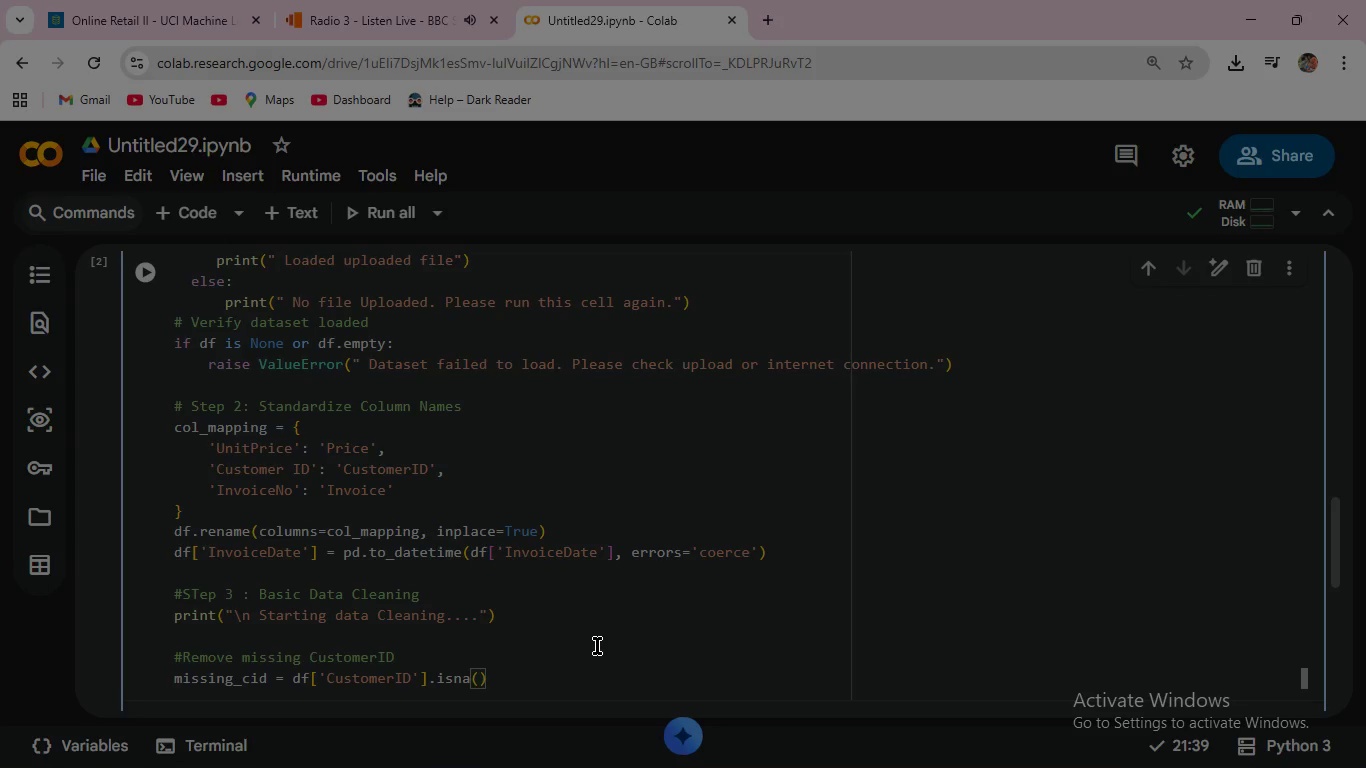 
key(Period)
 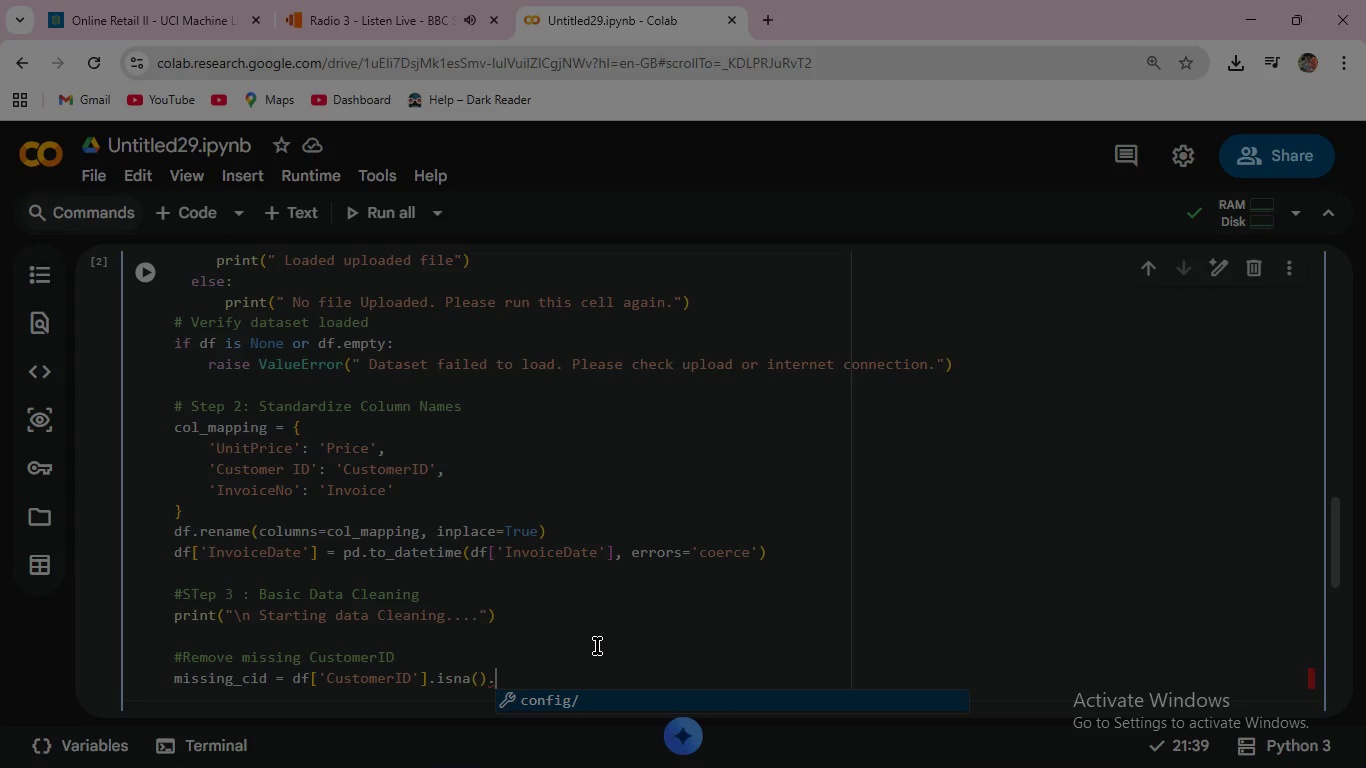 
type(sum()
 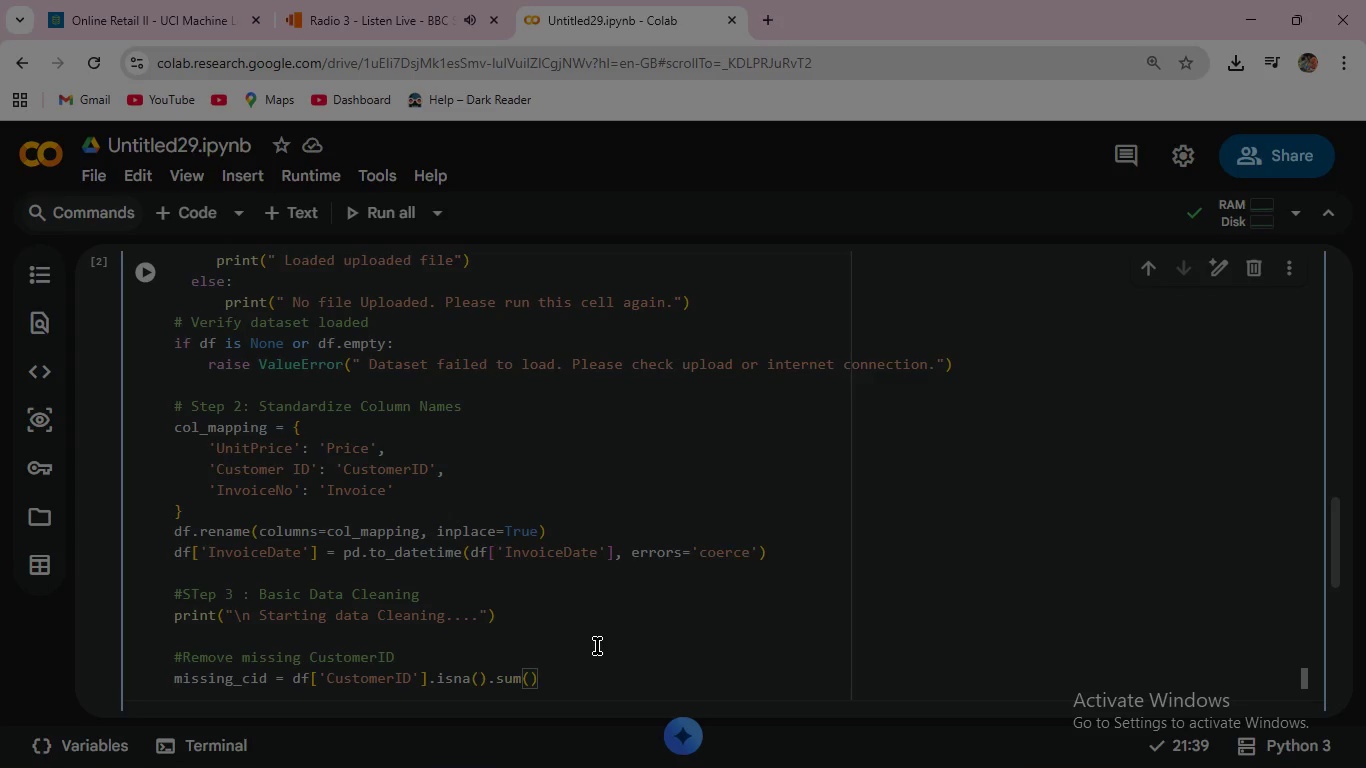 
key(ArrowRight)
 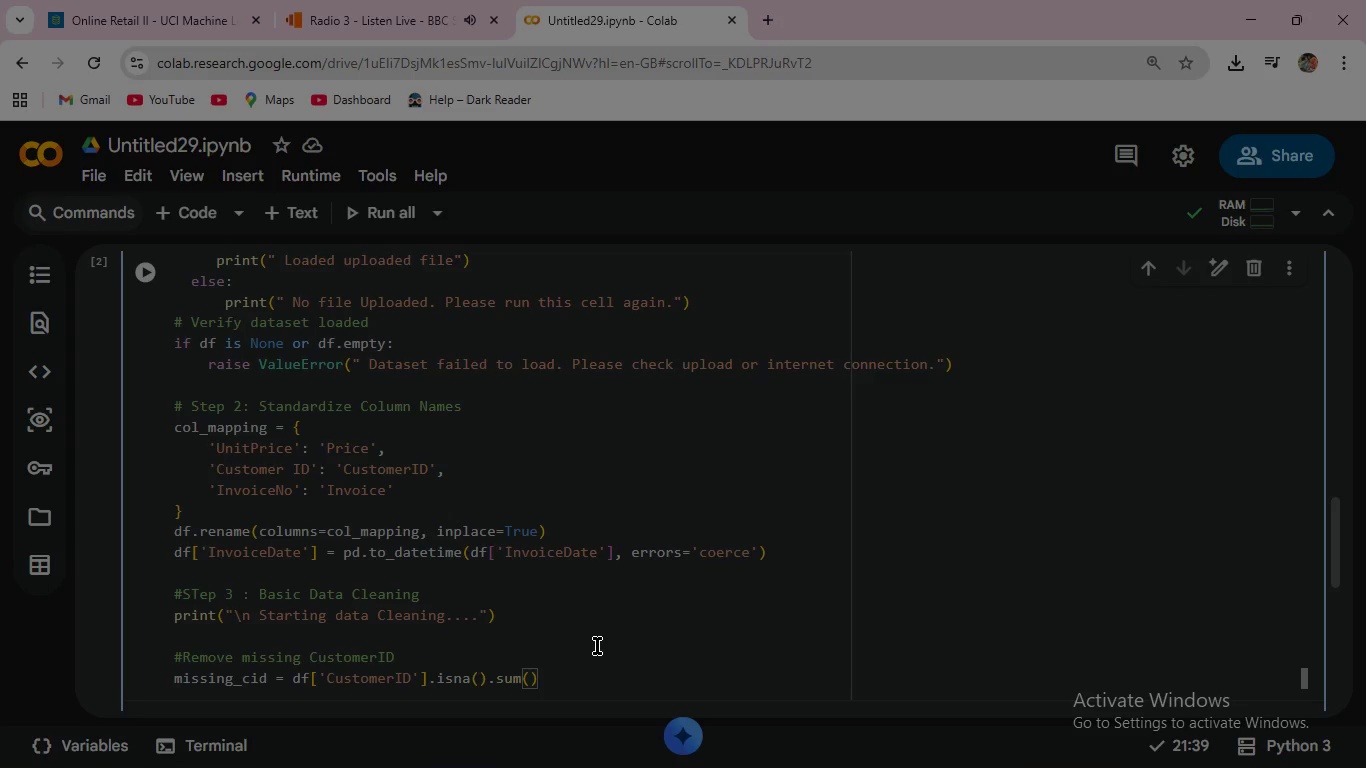 
key(Enter)
 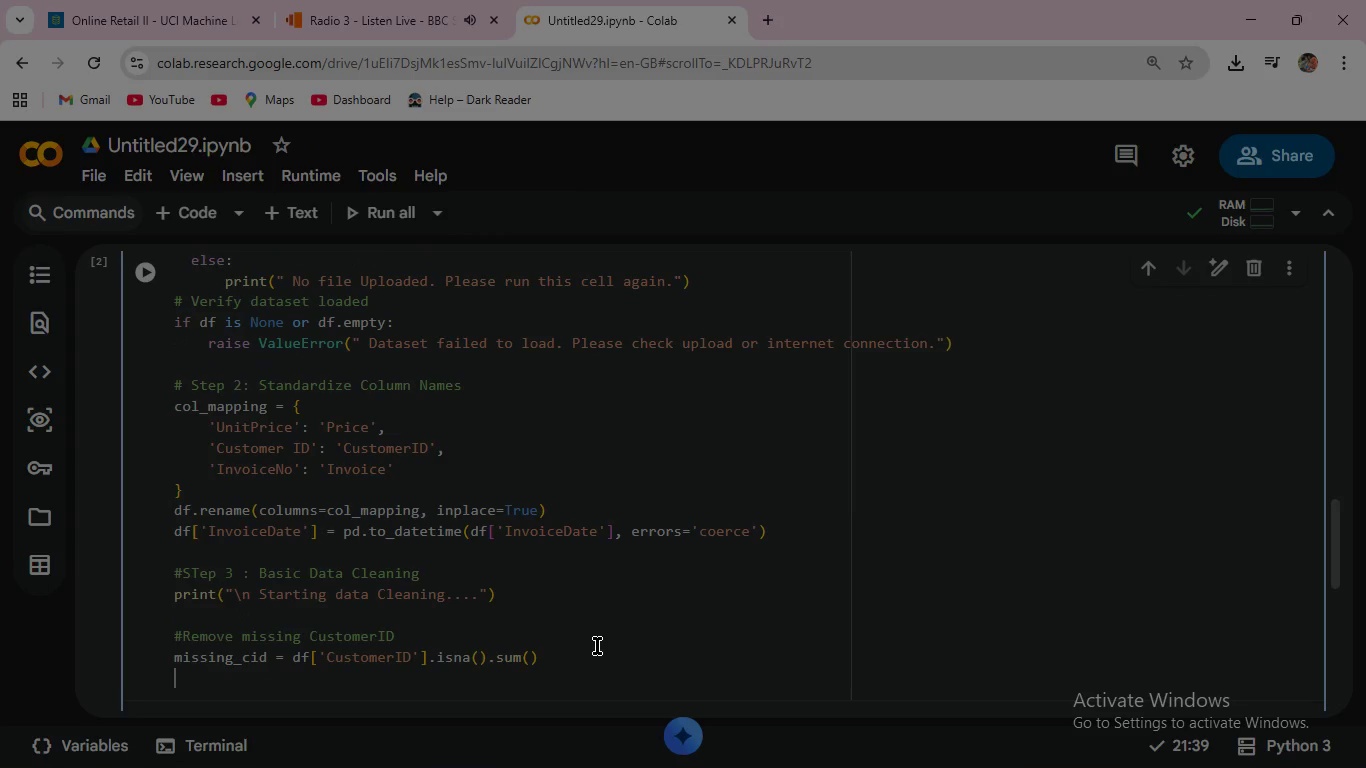 
type(df = df.dropna)
 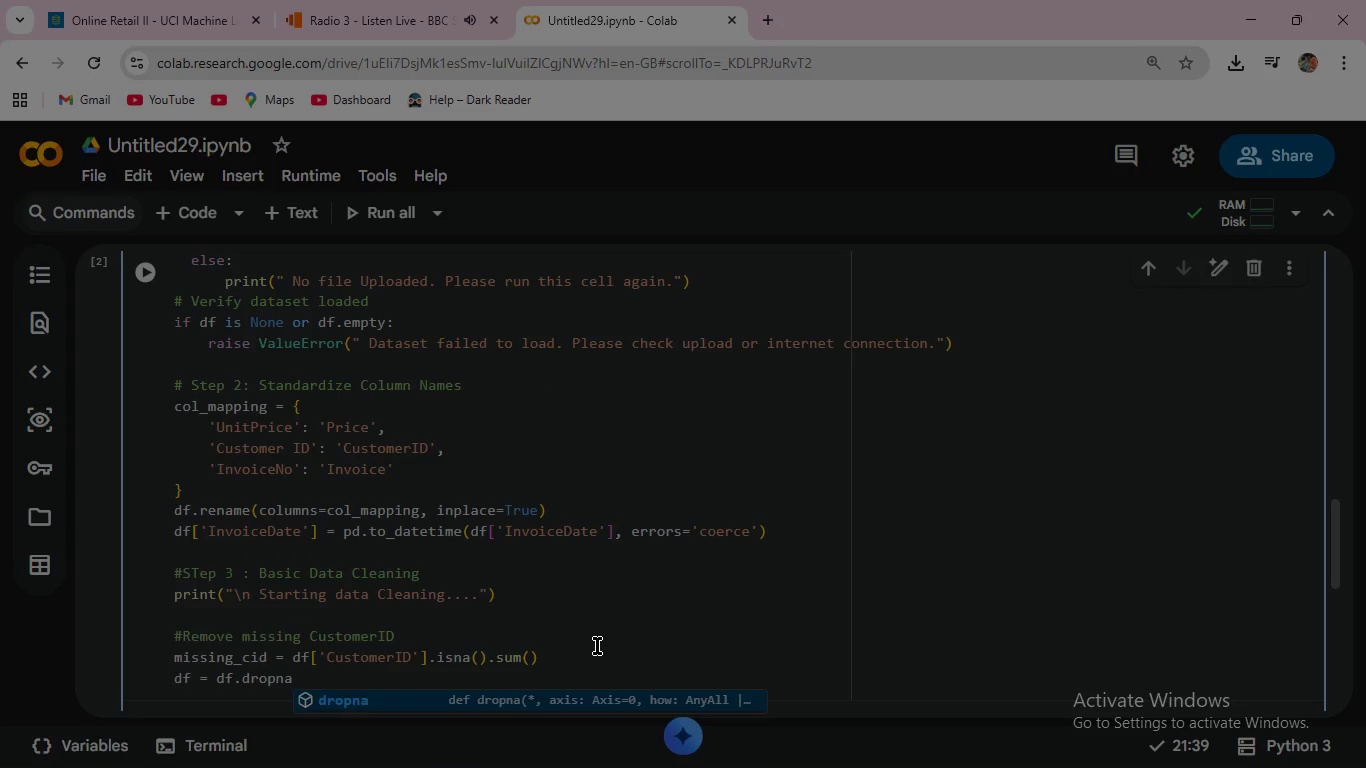 
key(Enter)
 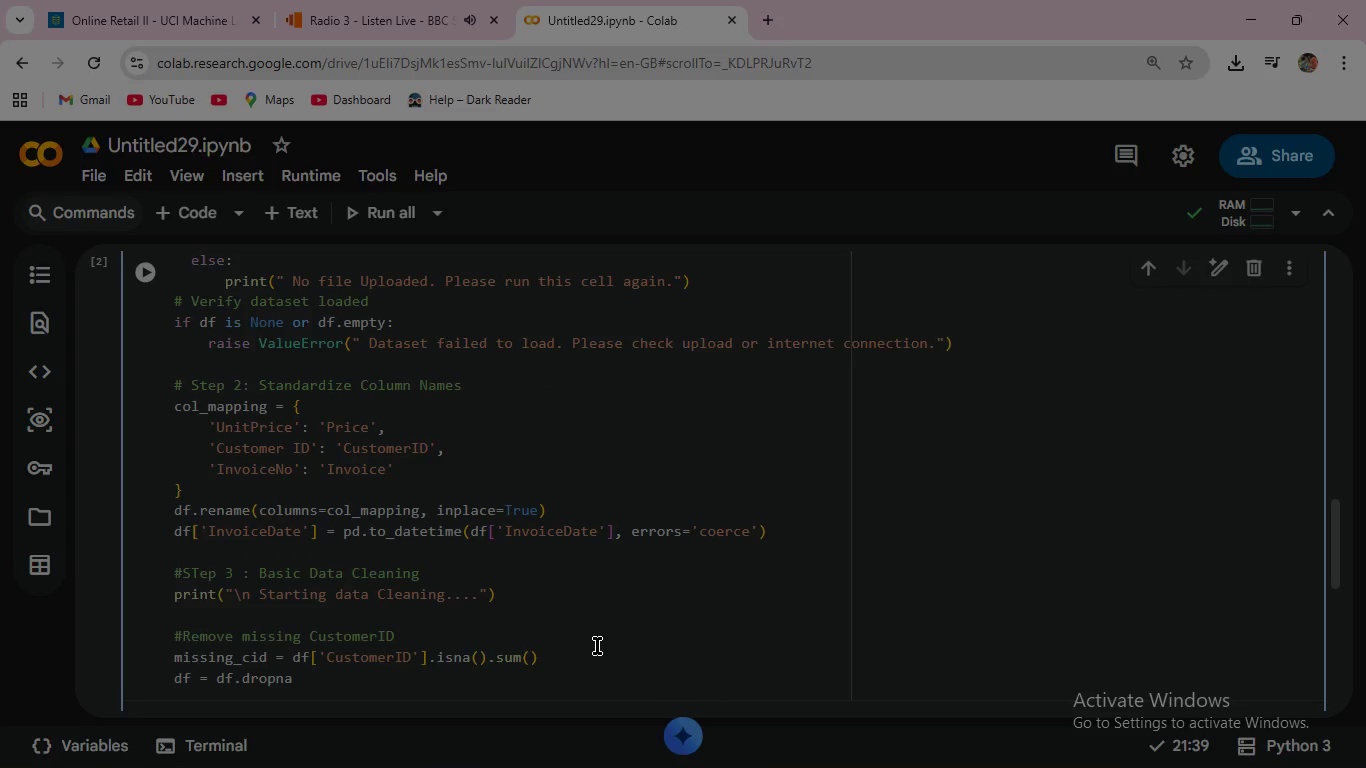 
type((subset=['CustomrID)
 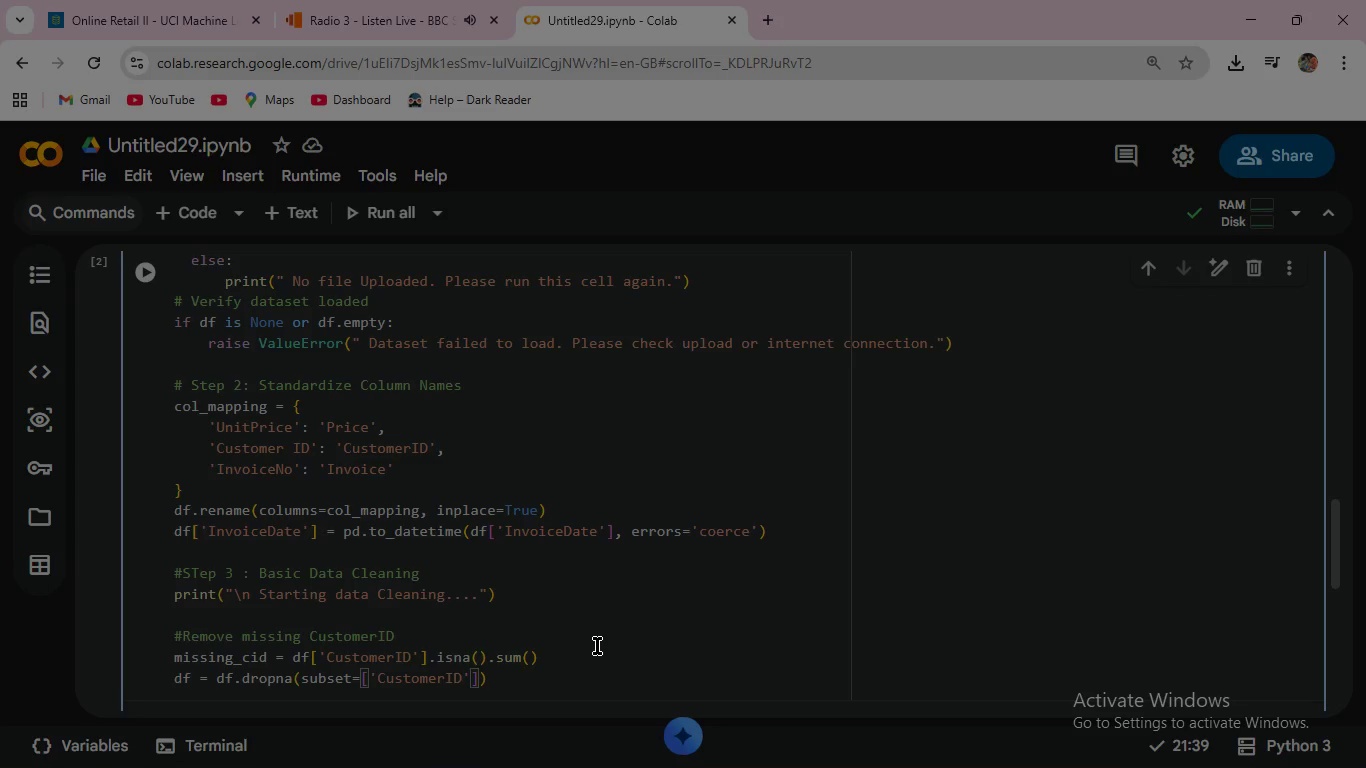 
key(ArrowRight)
 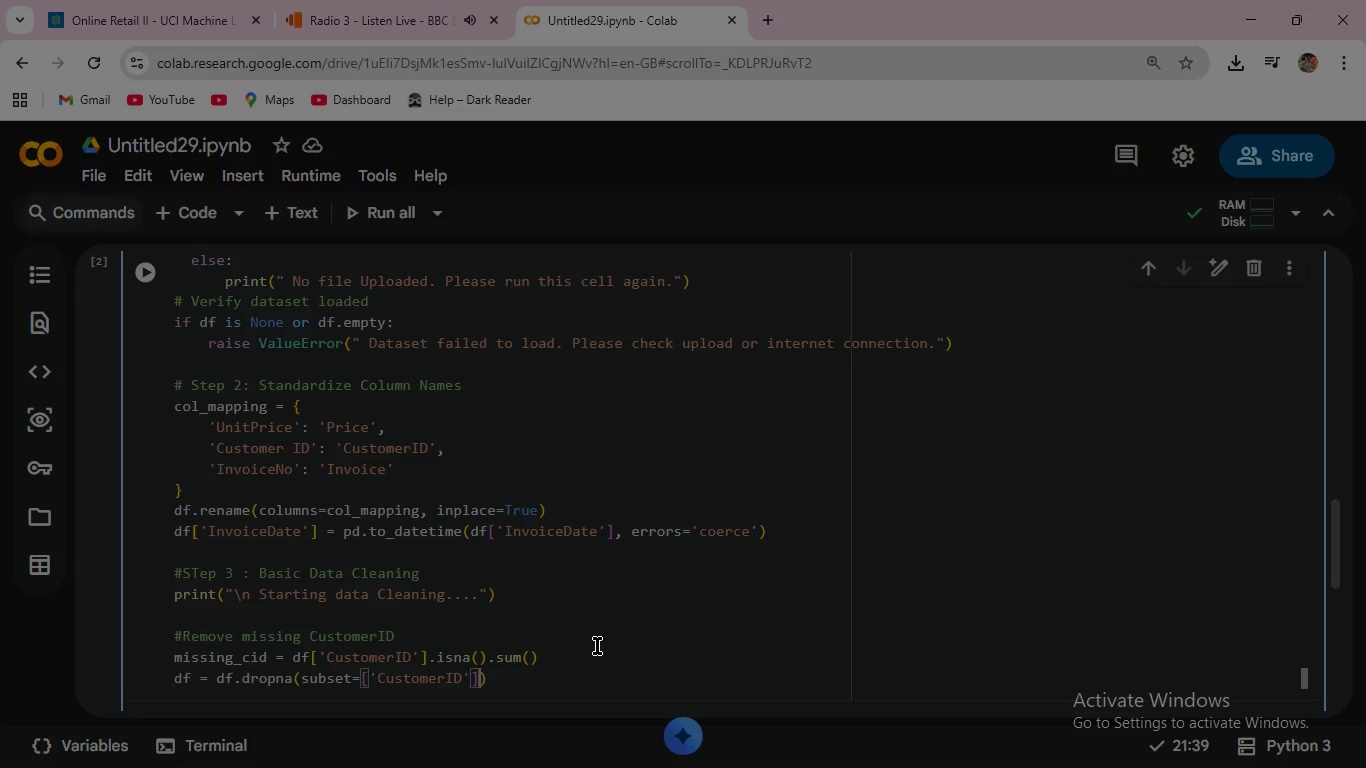 
key(ArrowRight)
 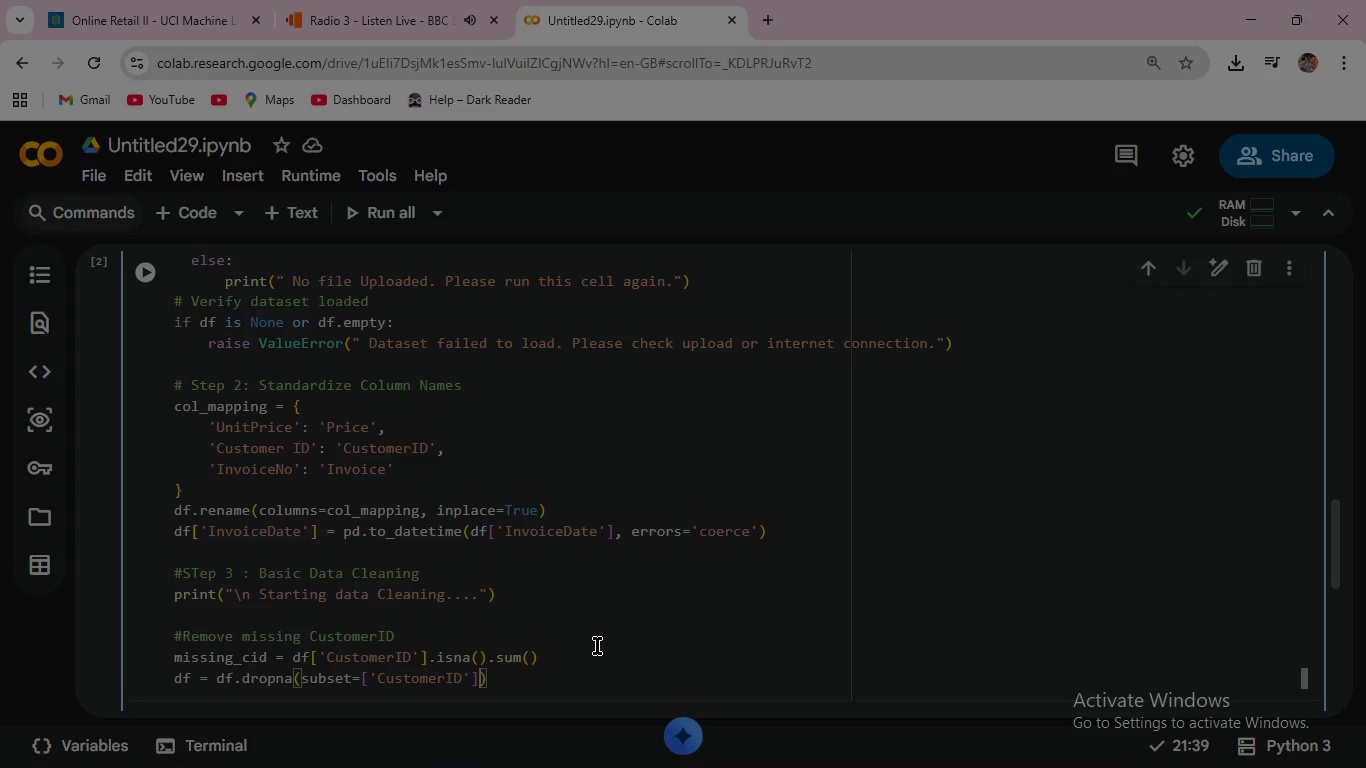 
key(ArrowRight)
 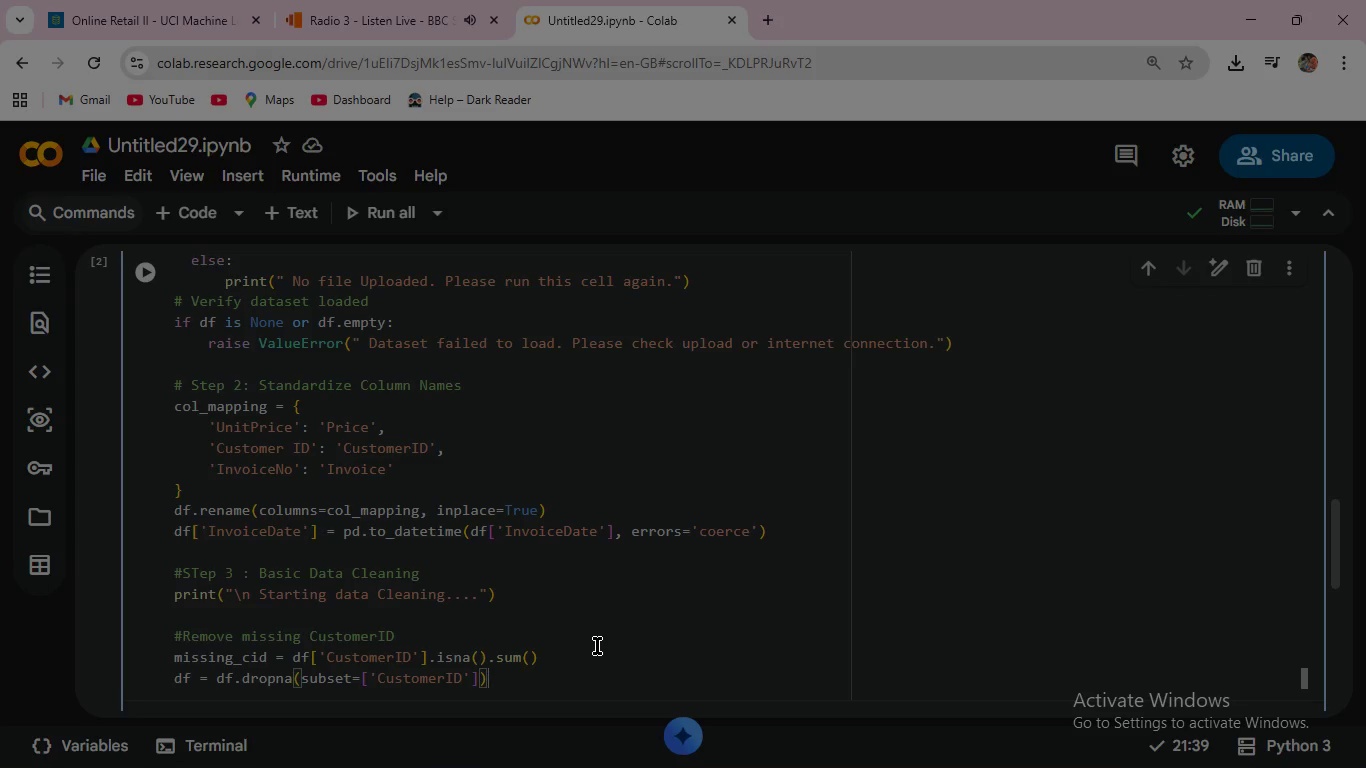 
wait(6.5)
 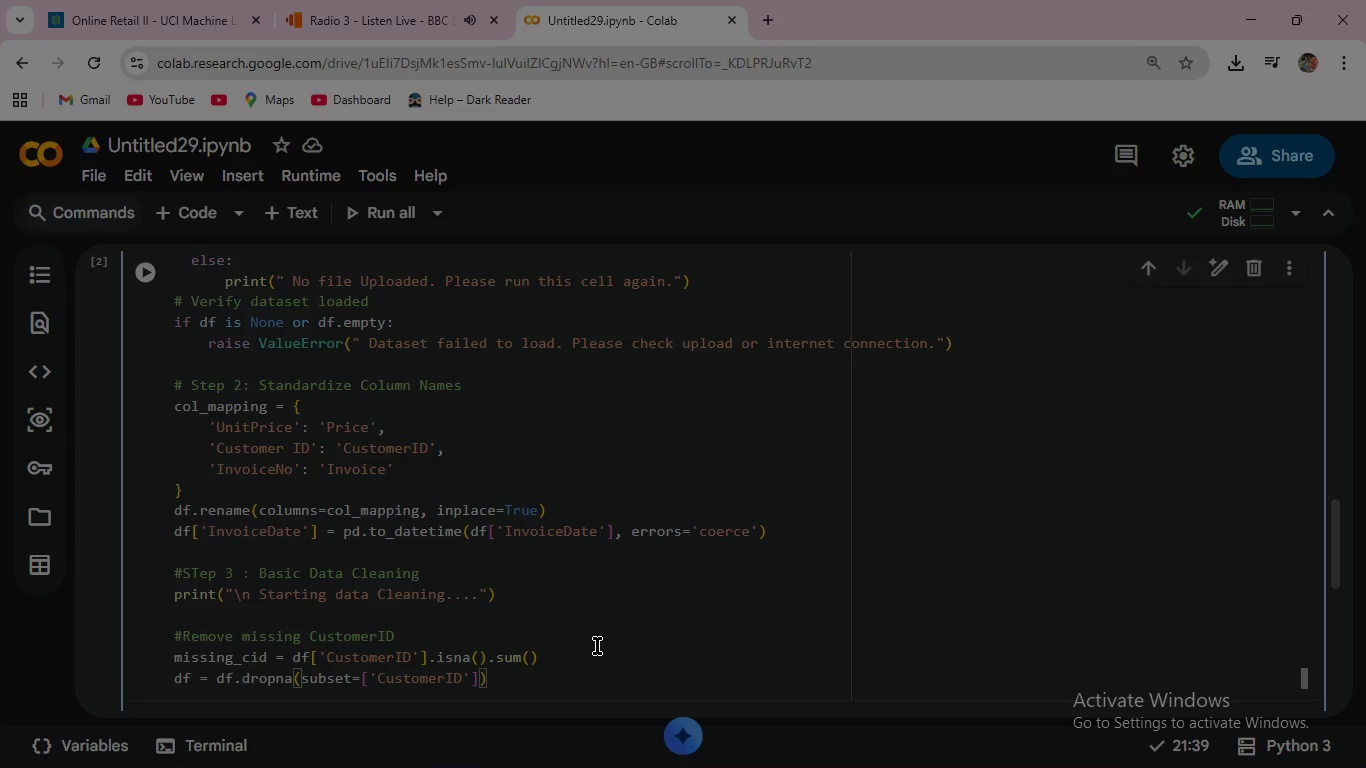 
type(df)
key(Backspace)
key(Backspace)
 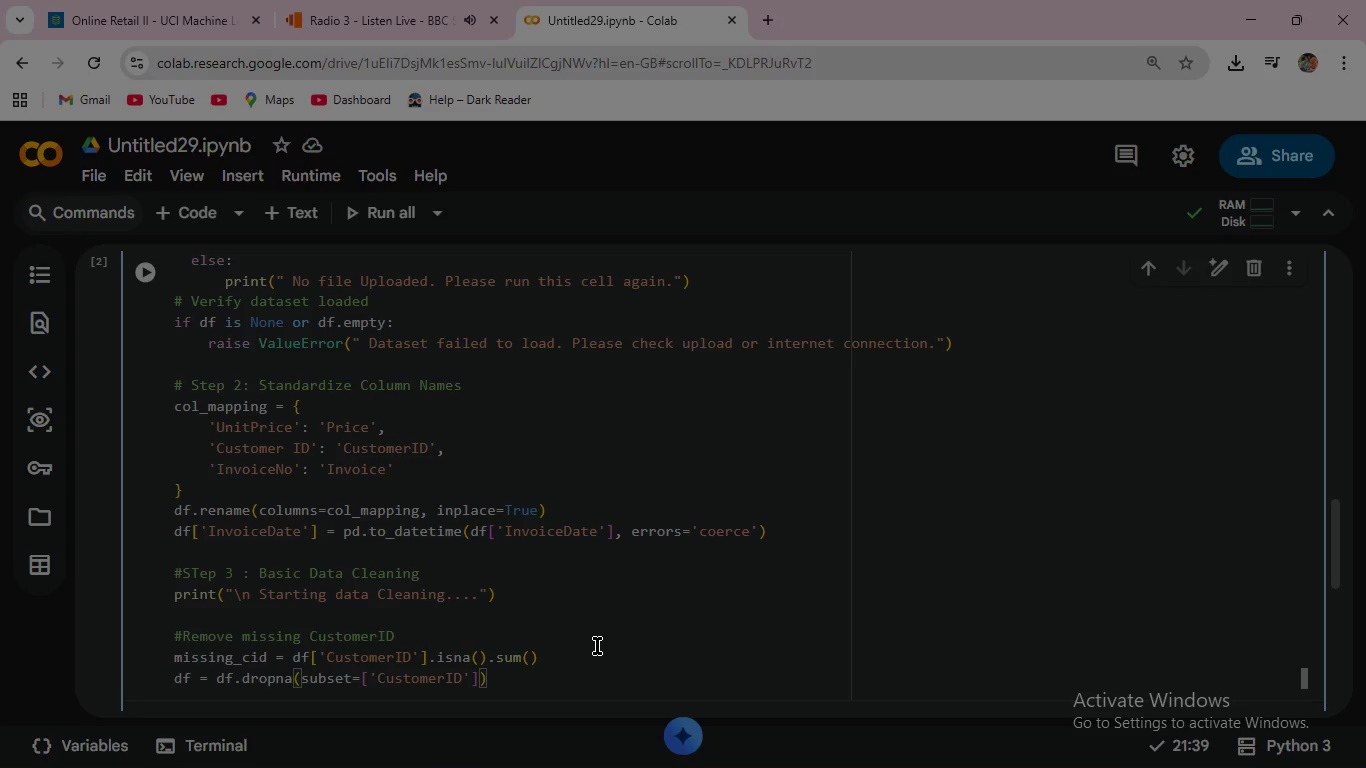 
key(Enter)
 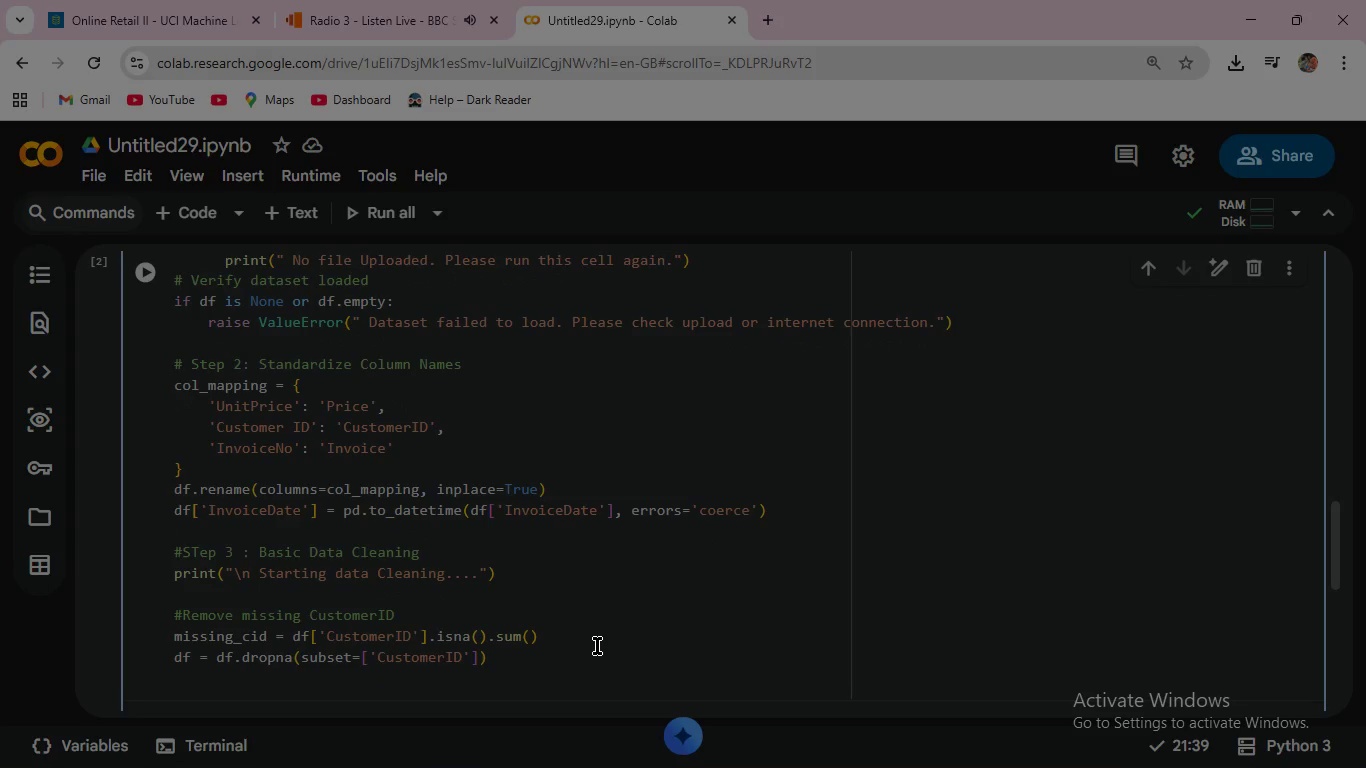 
type(df['Cu)
 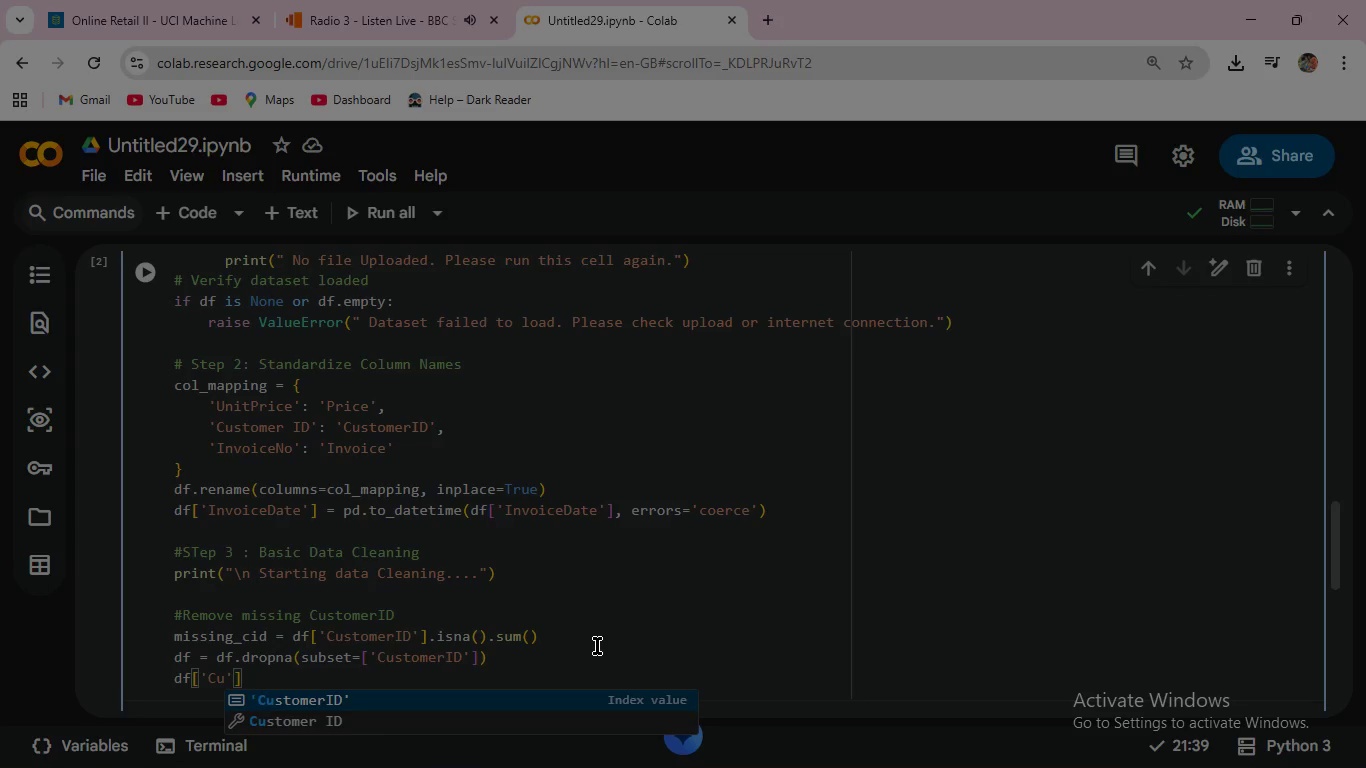 
key(Enter)
 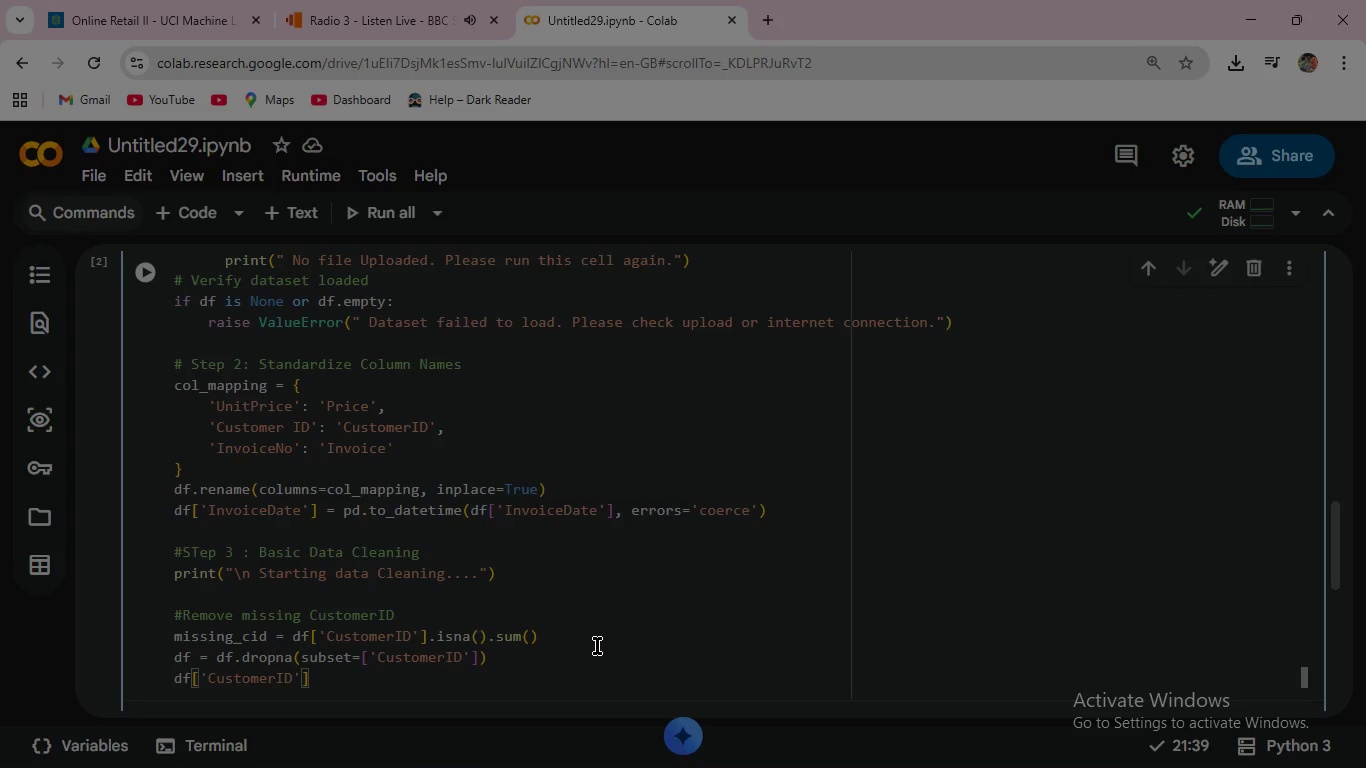 
key(ArrowRight)
 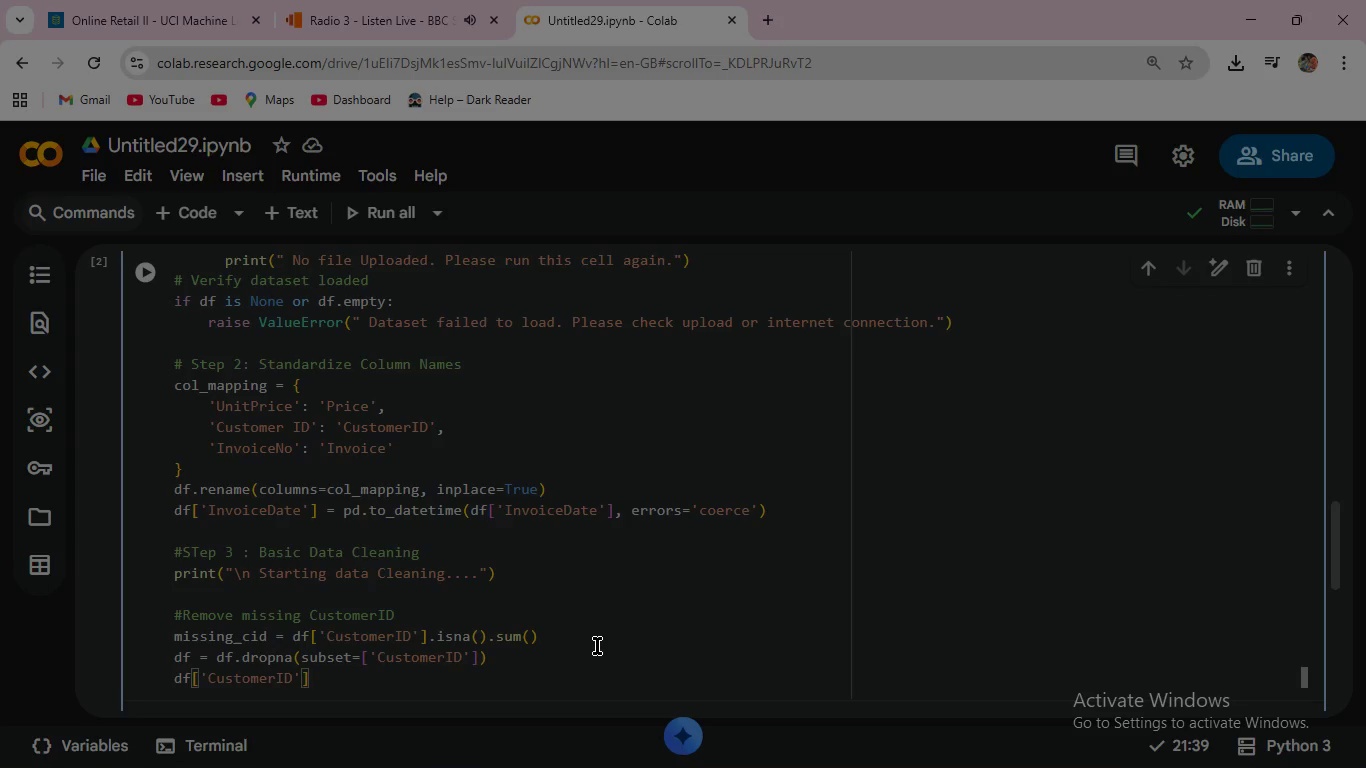 
type( = df[')
 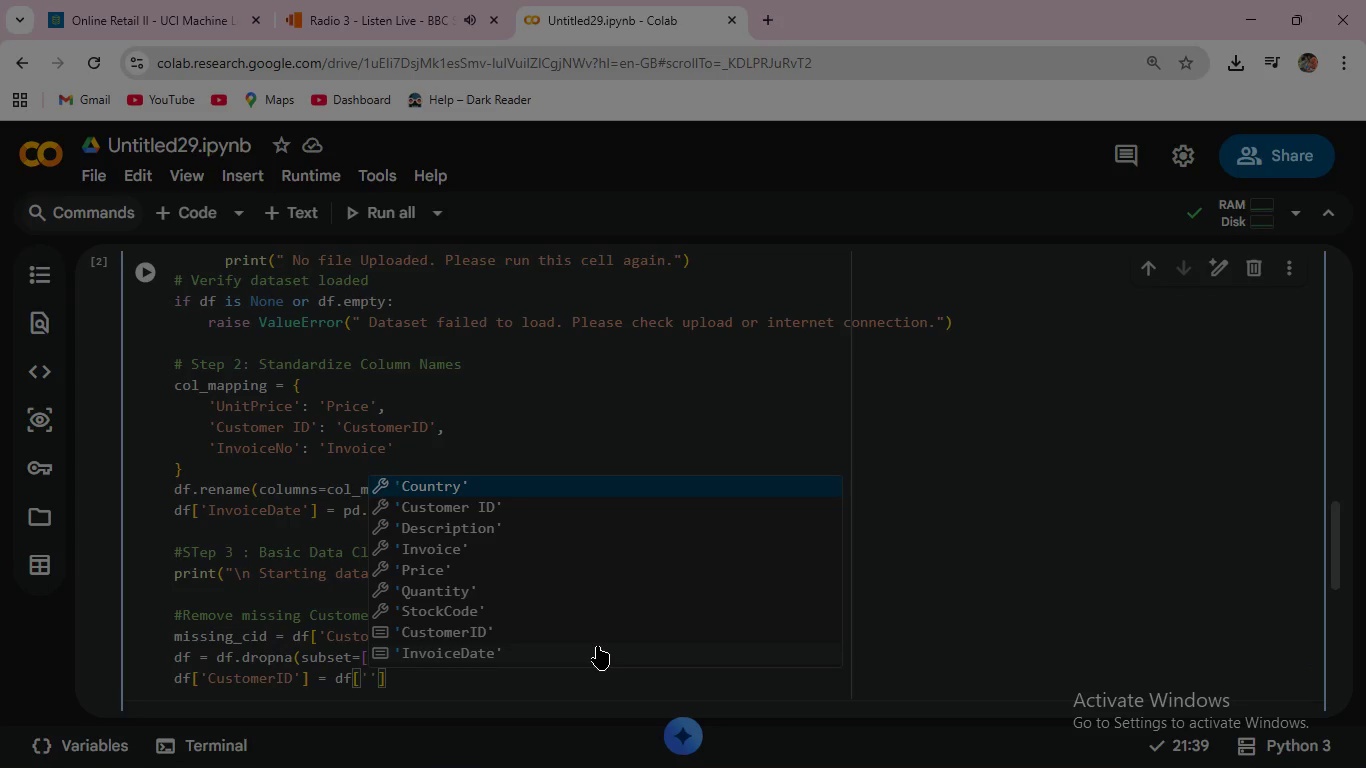 
key(ArrowDown)
 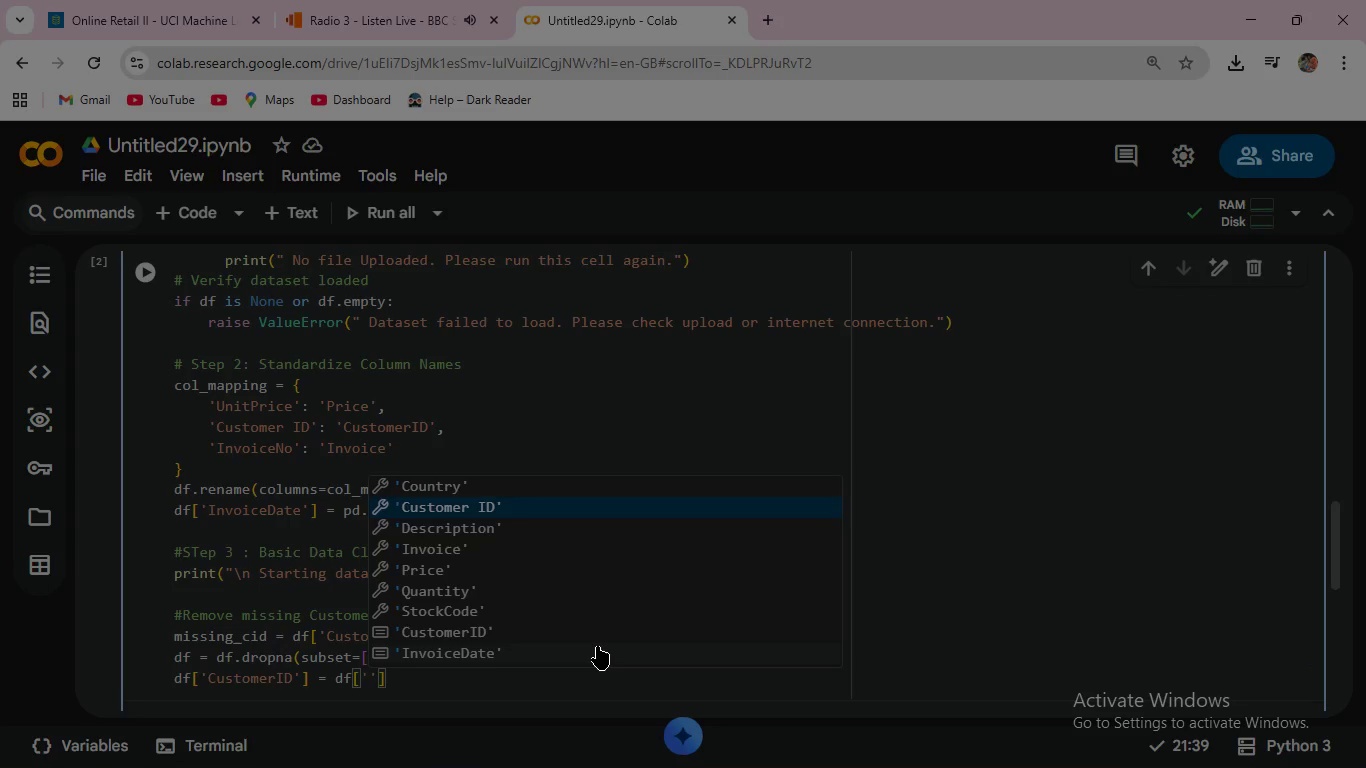 
key(ArrowDown)
 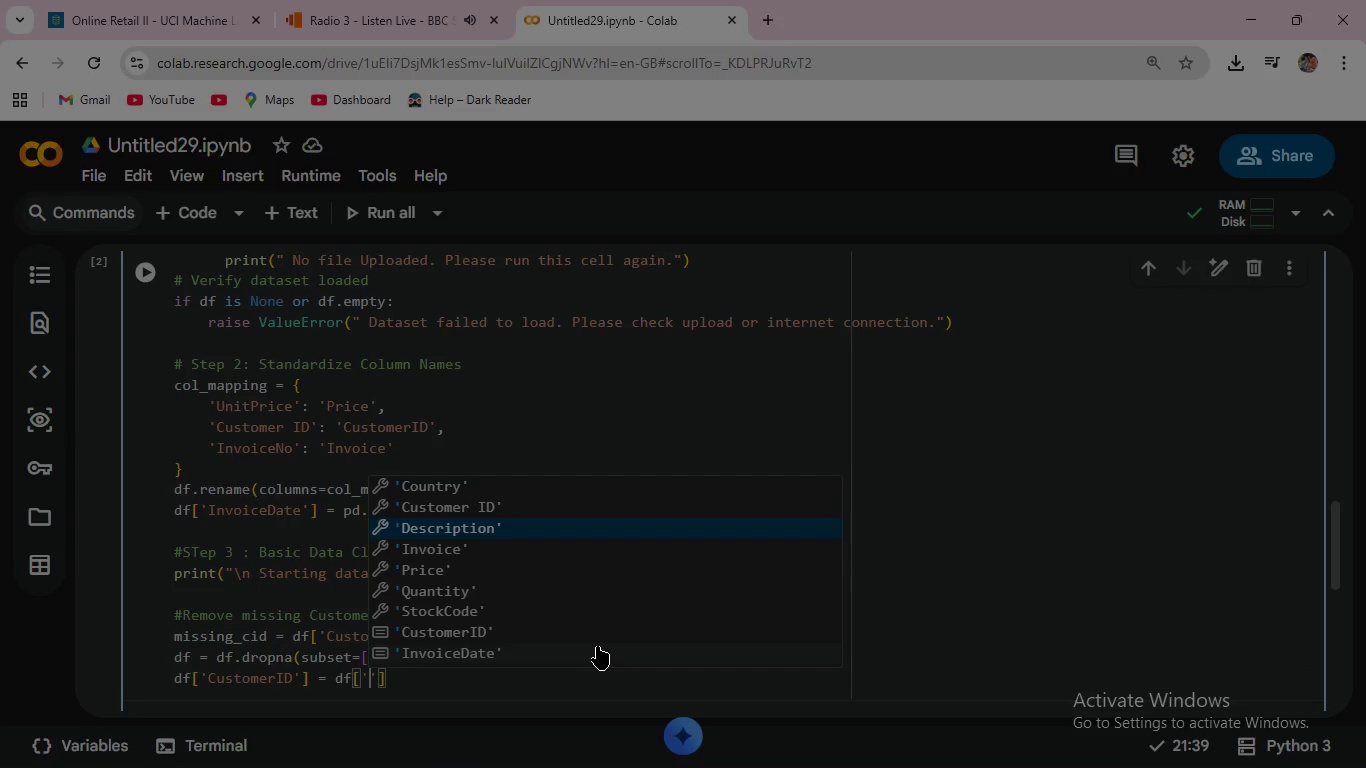 
key(ArrowDown)
 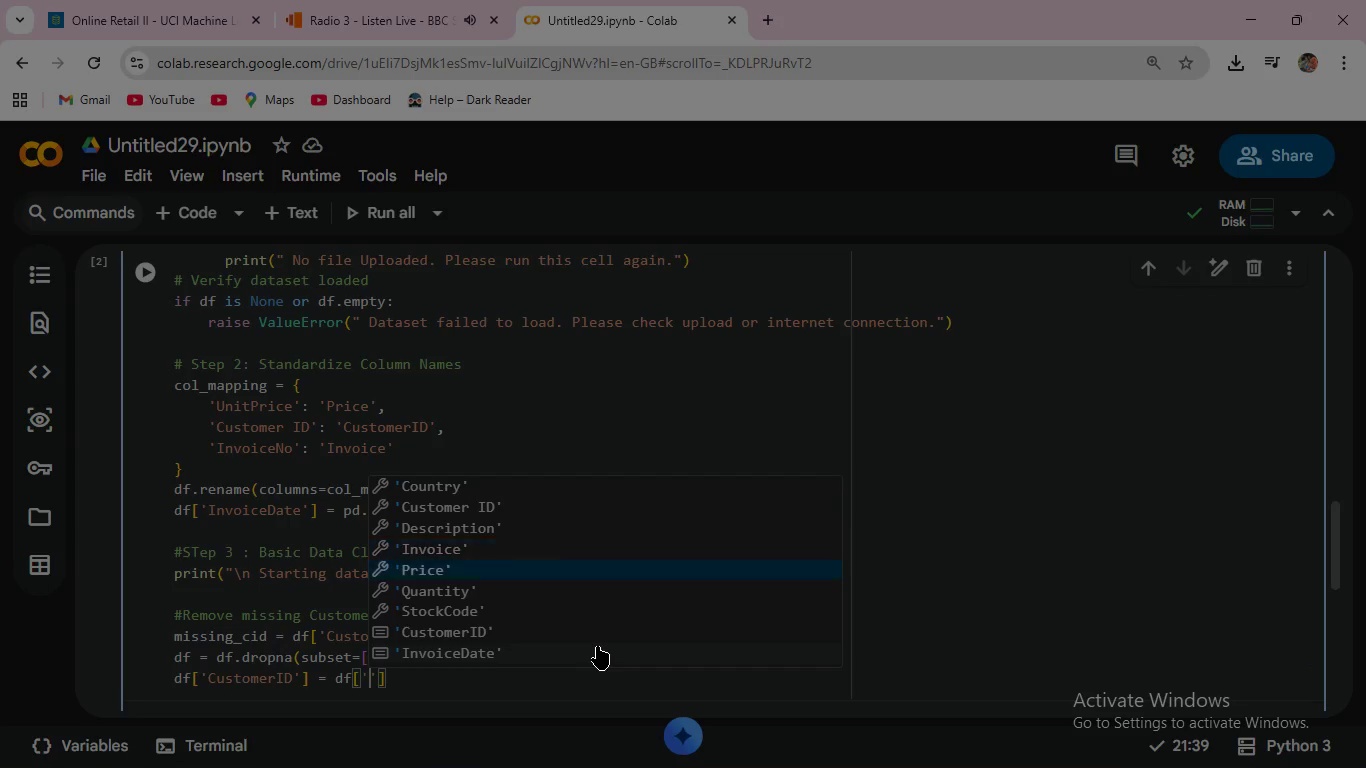 
key(ArrowDown)
 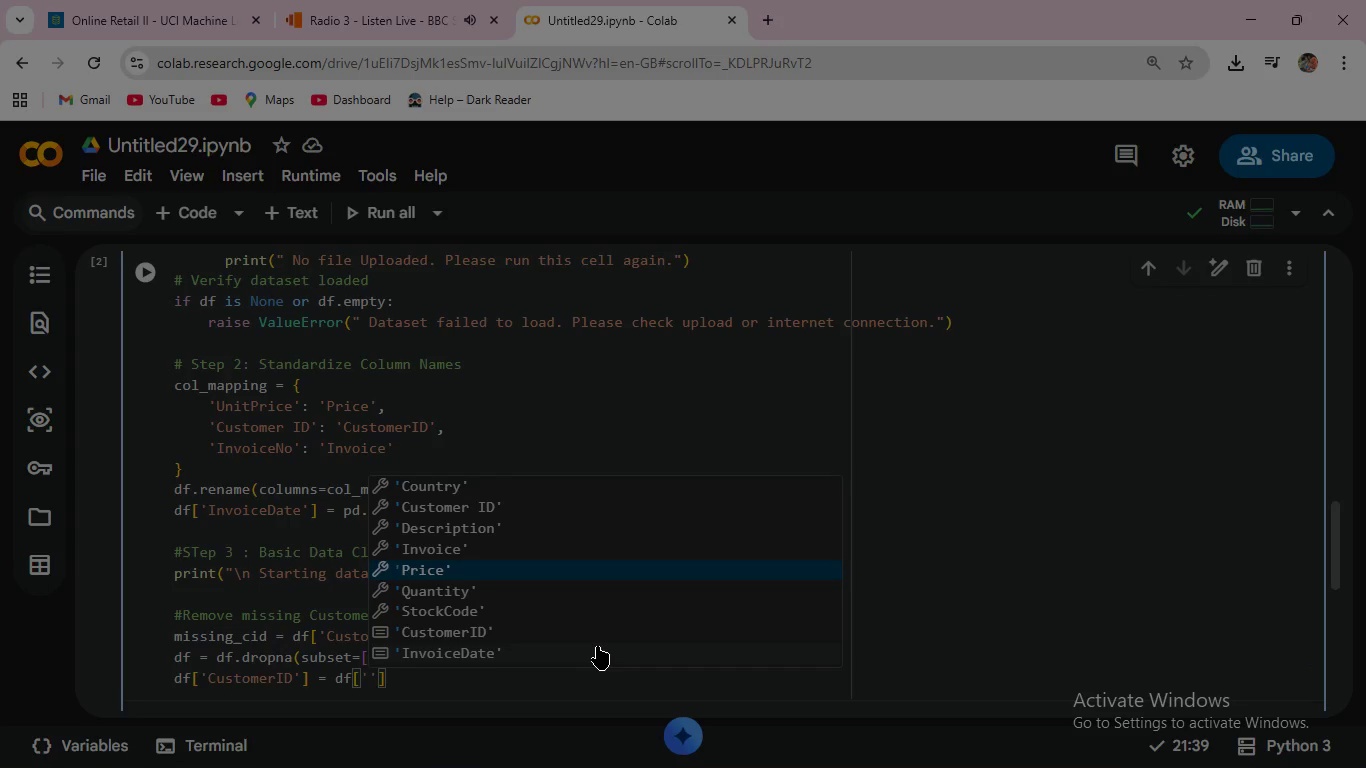 
key(ArrowDown)
 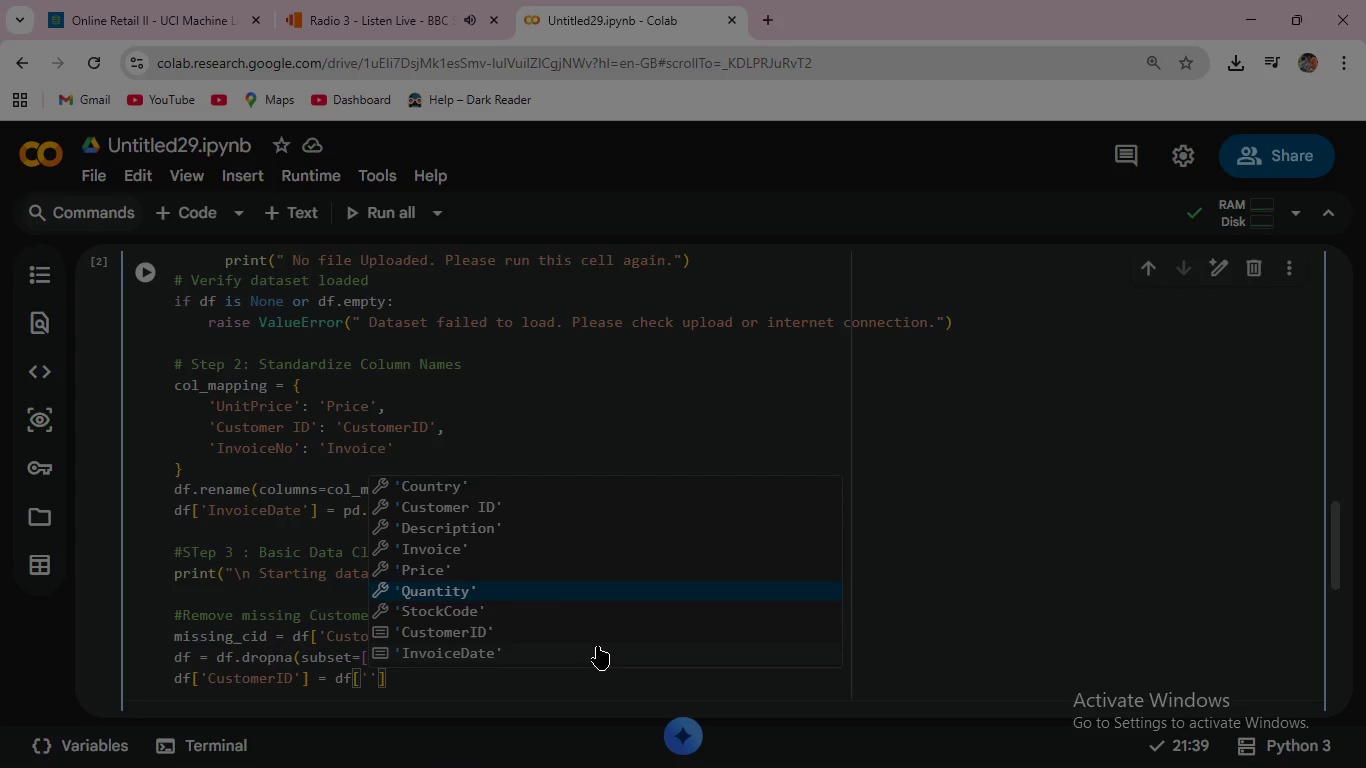 
key(ArrowDown)
 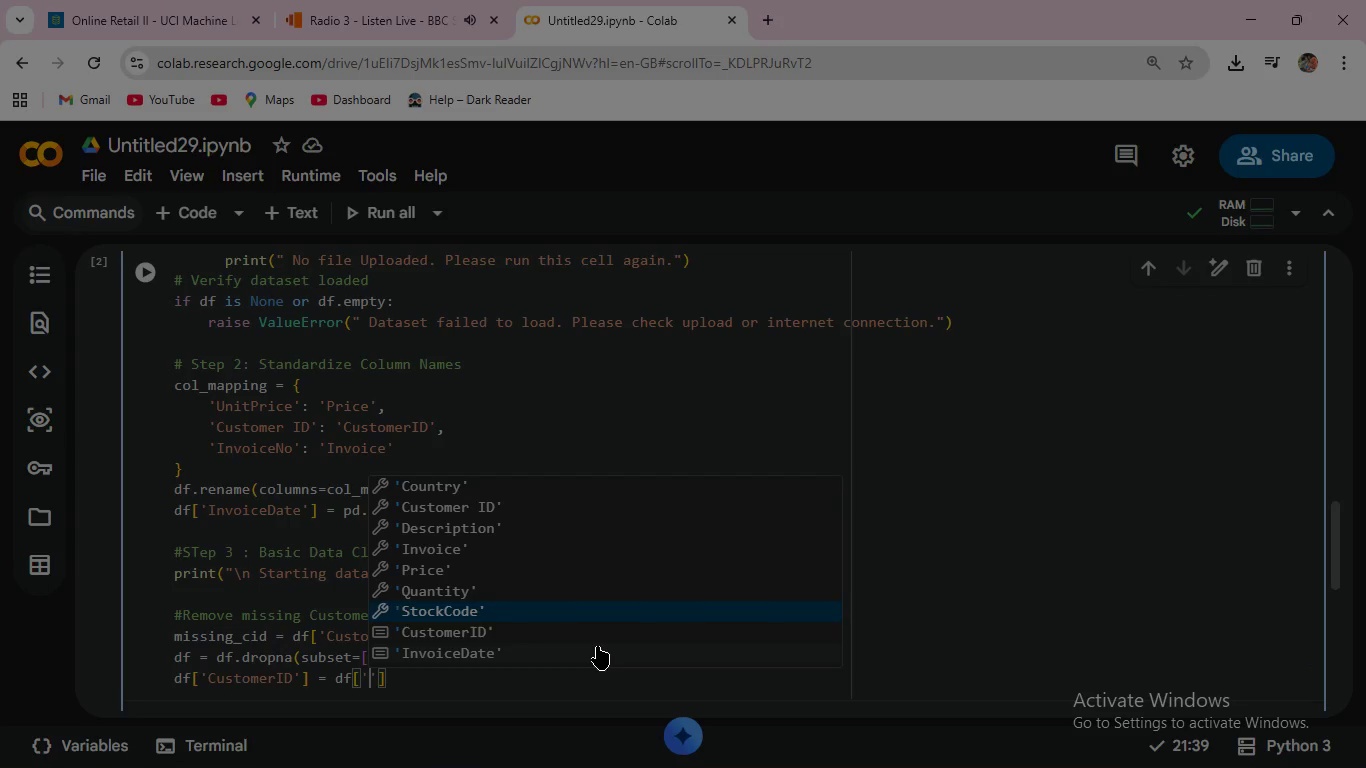 
key(ArrowDown)
 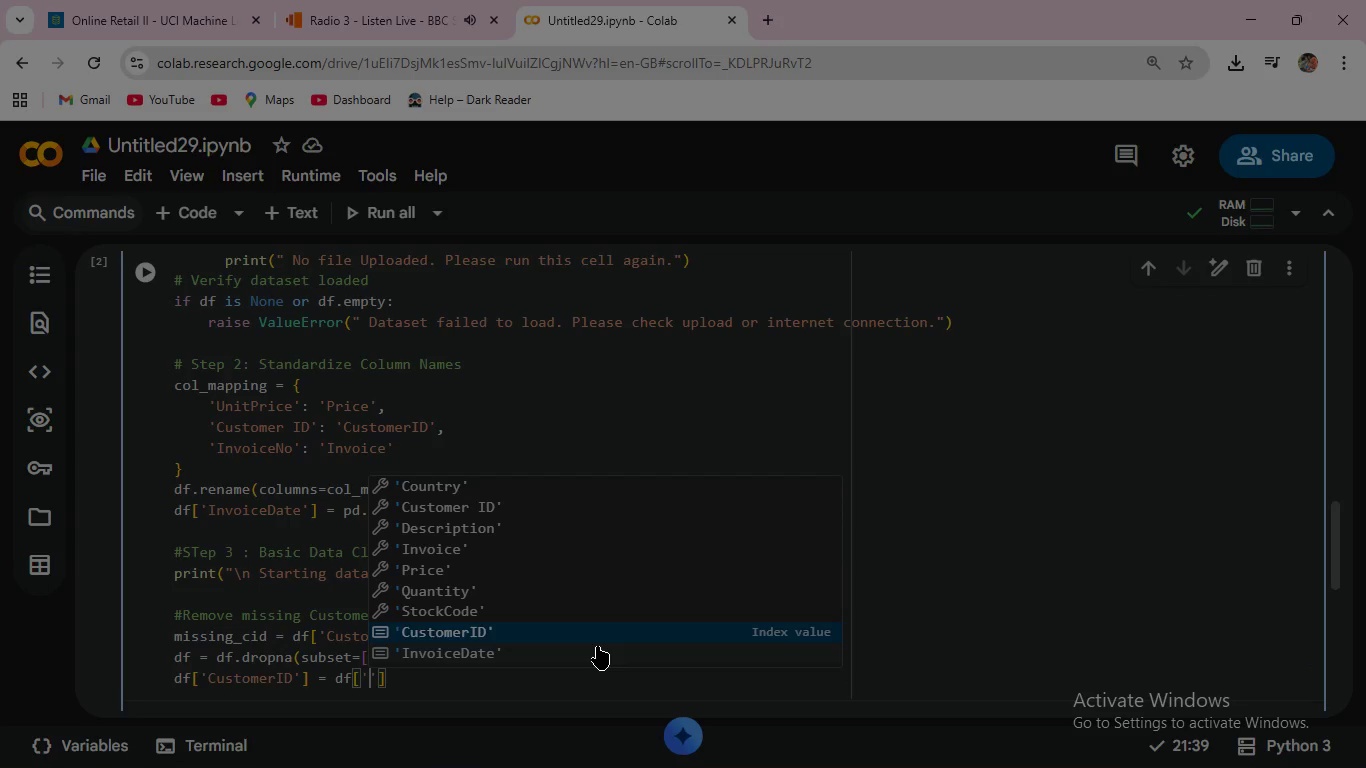 
key(Enter)
 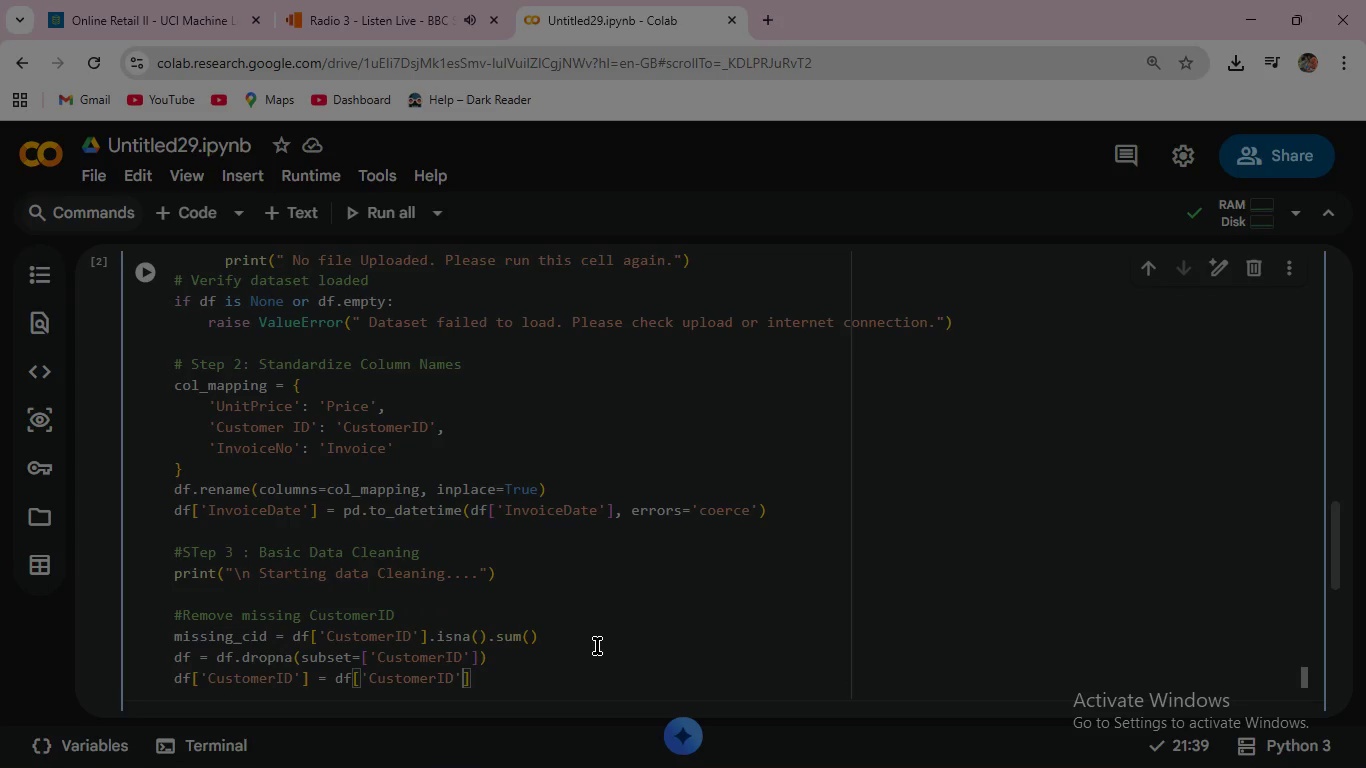 
key(ArrowRight)
 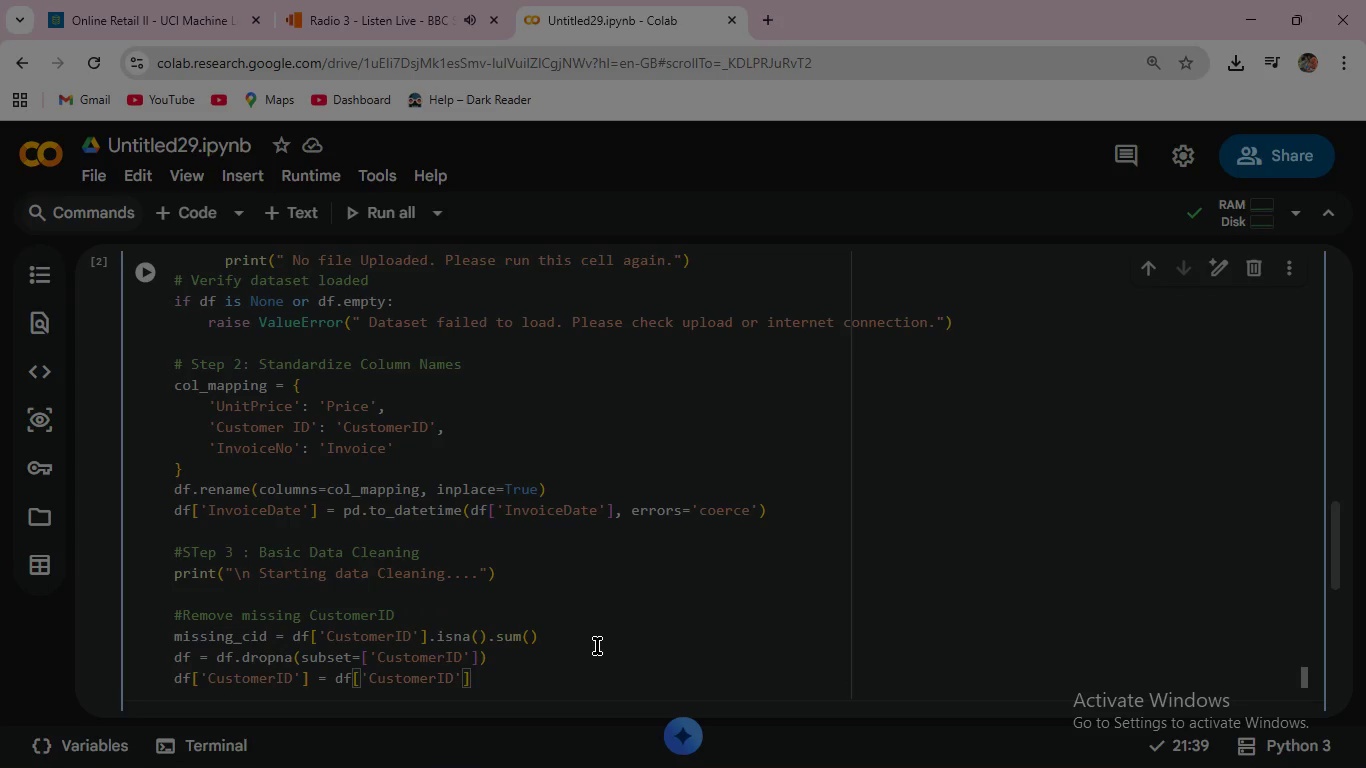 
type(.as)
 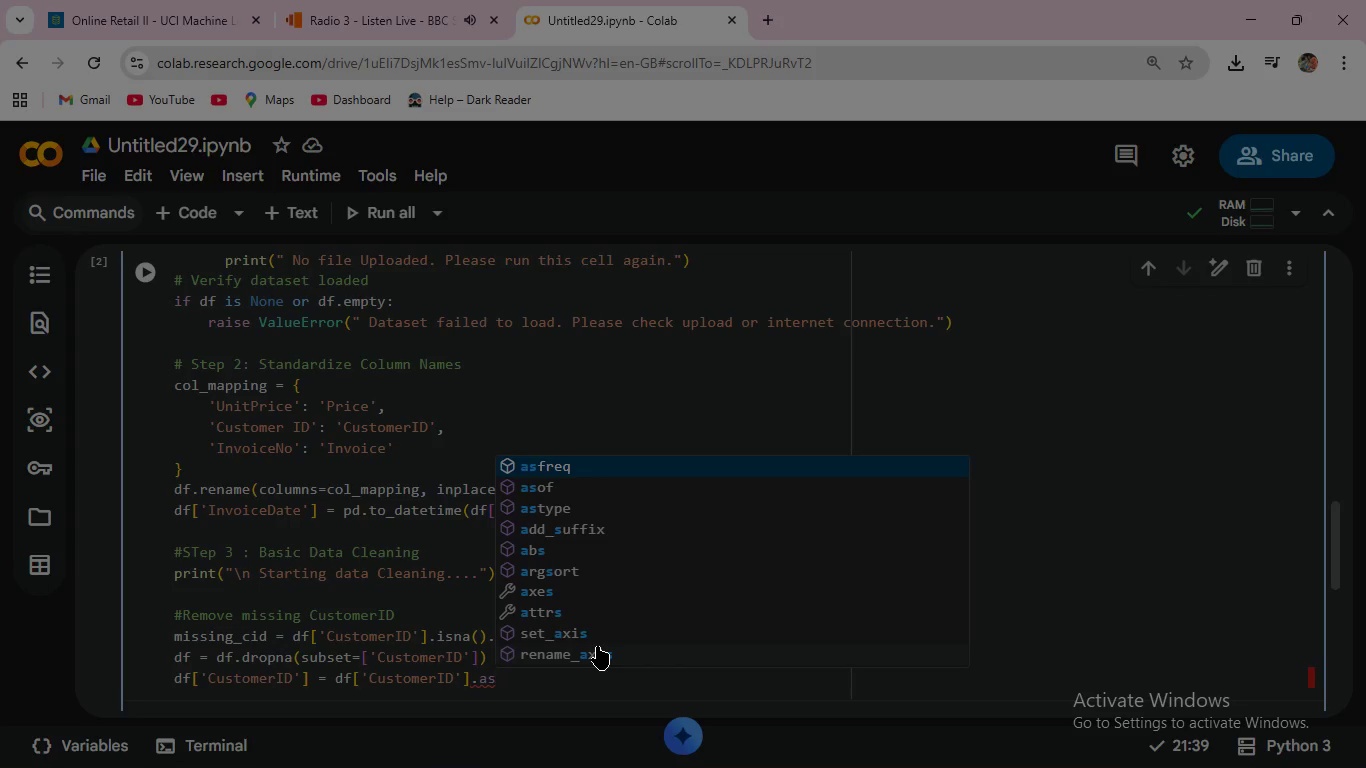 
key(ArrowDown)
 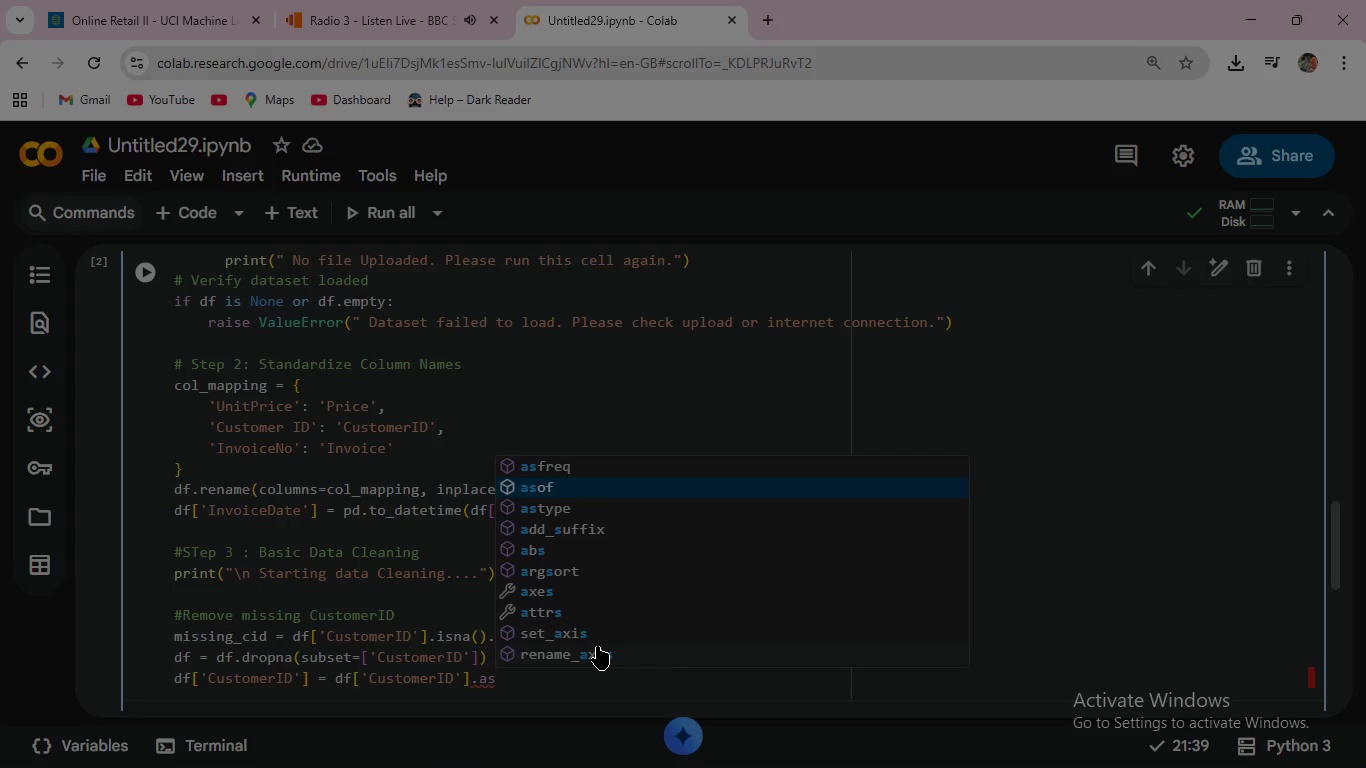 
key(ArrowDown)
 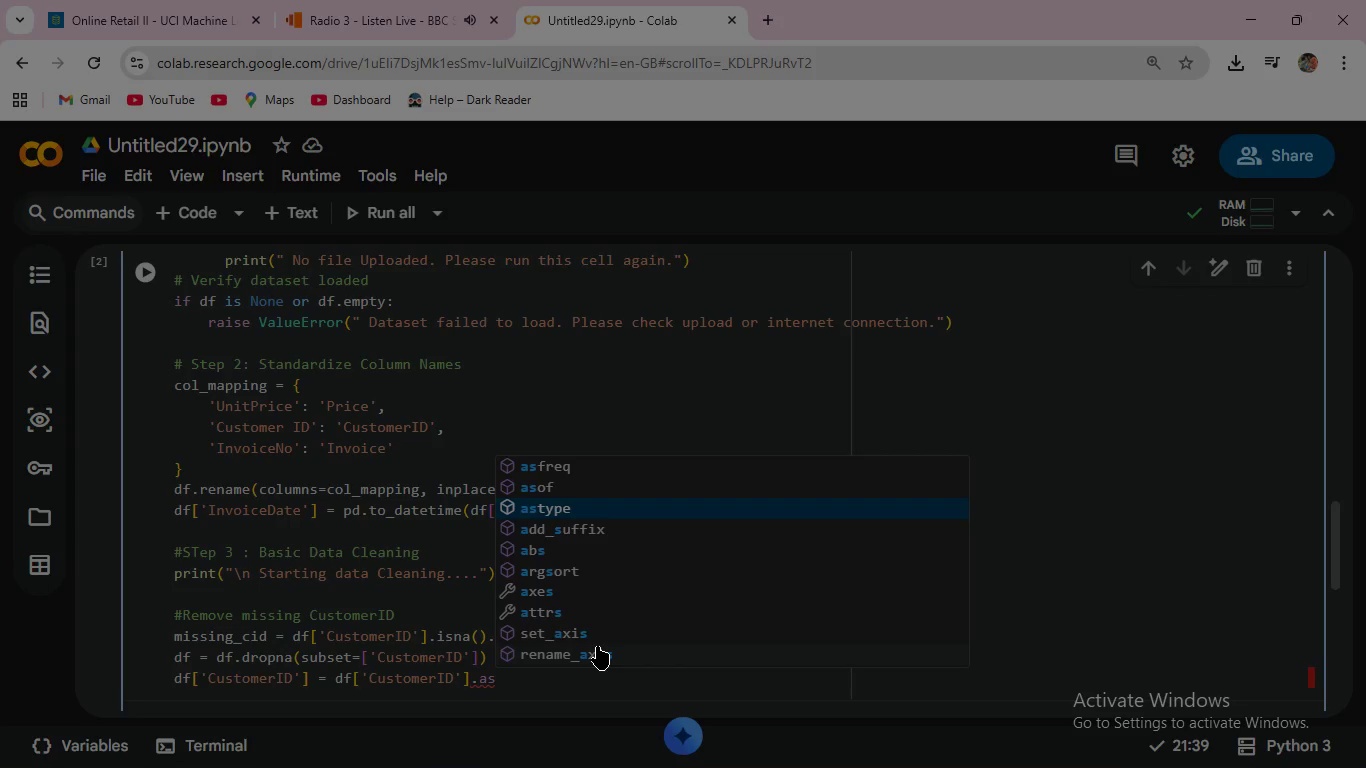 
key(Enter)
 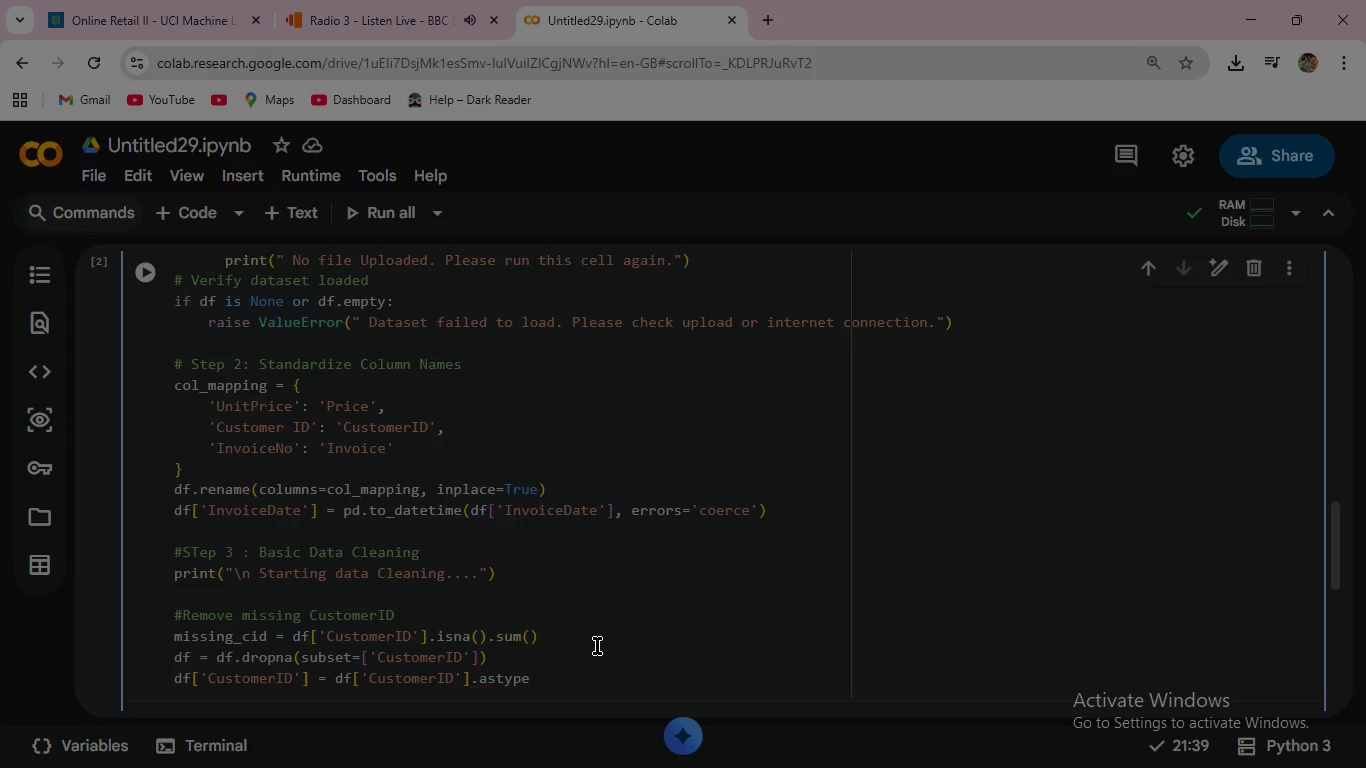 
type((int)
 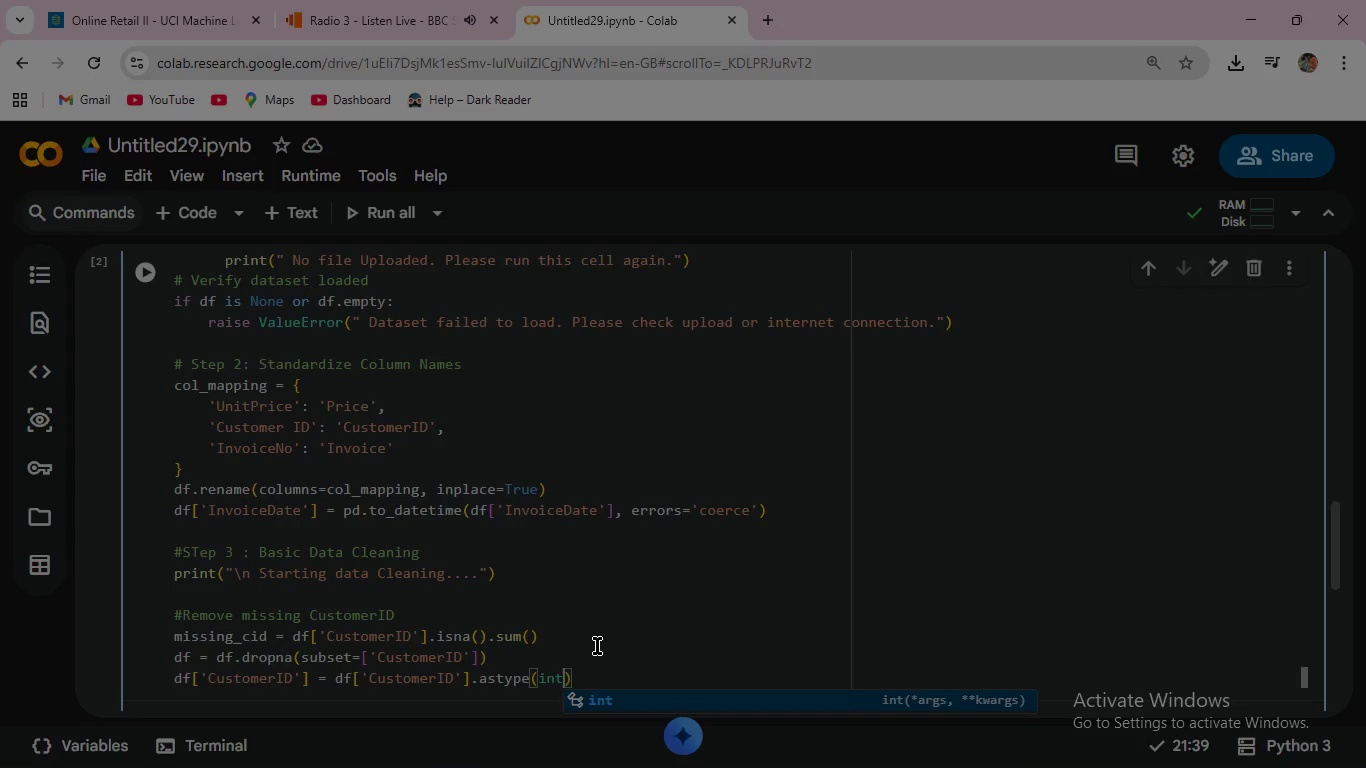 
key(ArrowRight)
 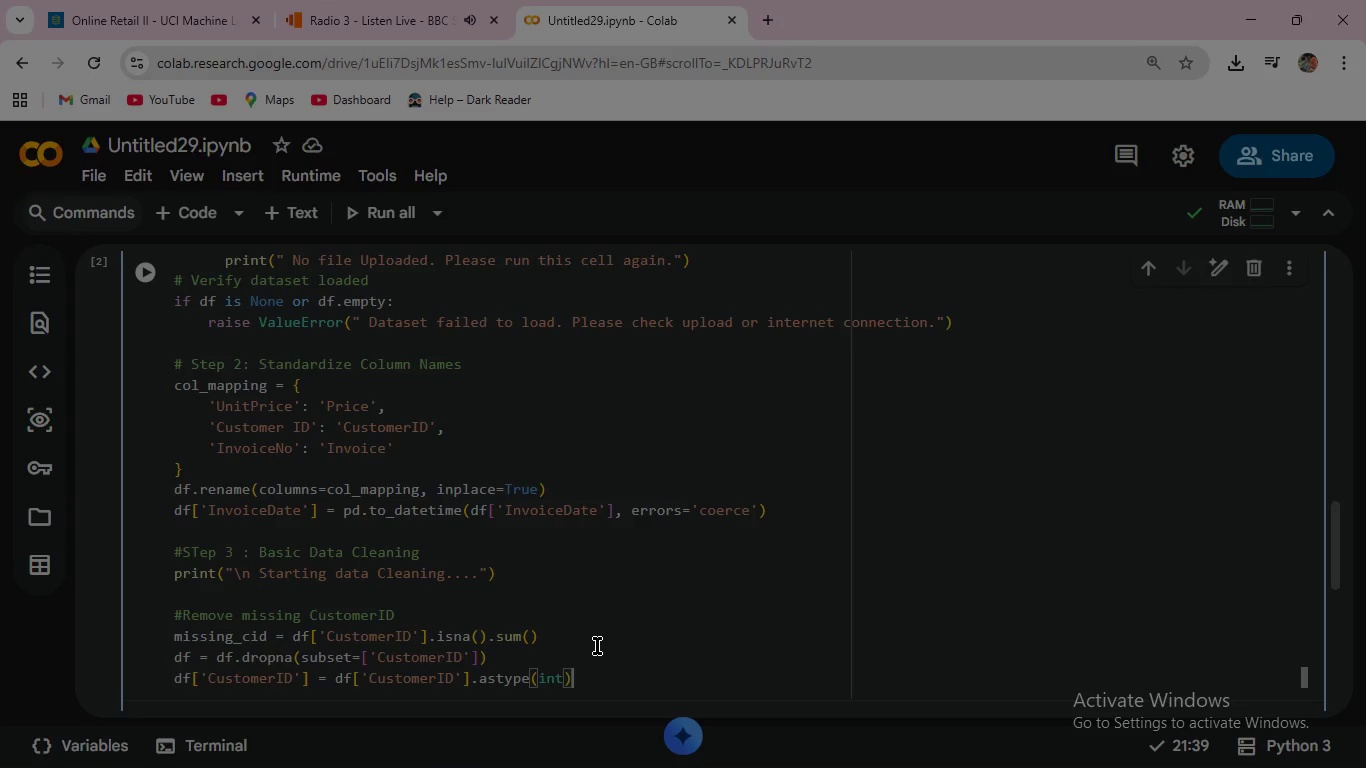 
key(Enter)
 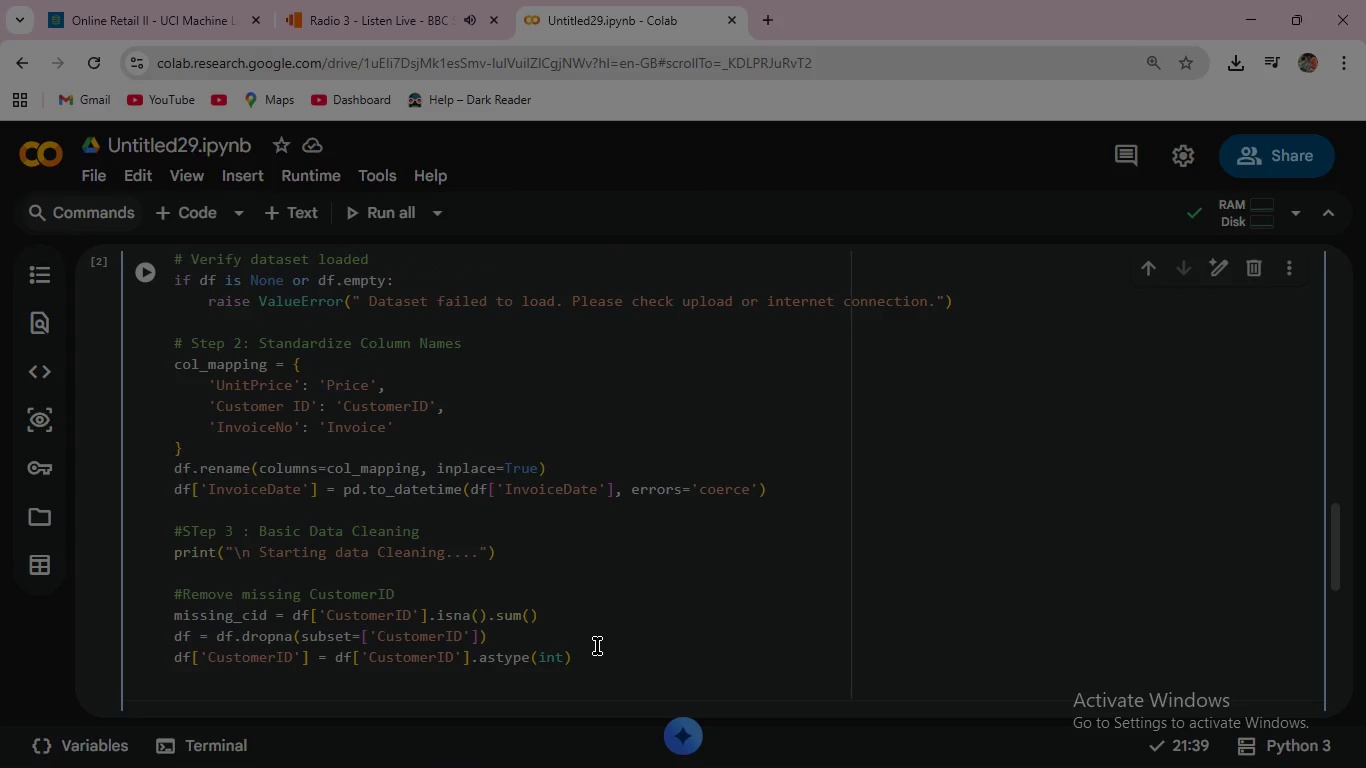 
type(print(f" Removed {missi)
 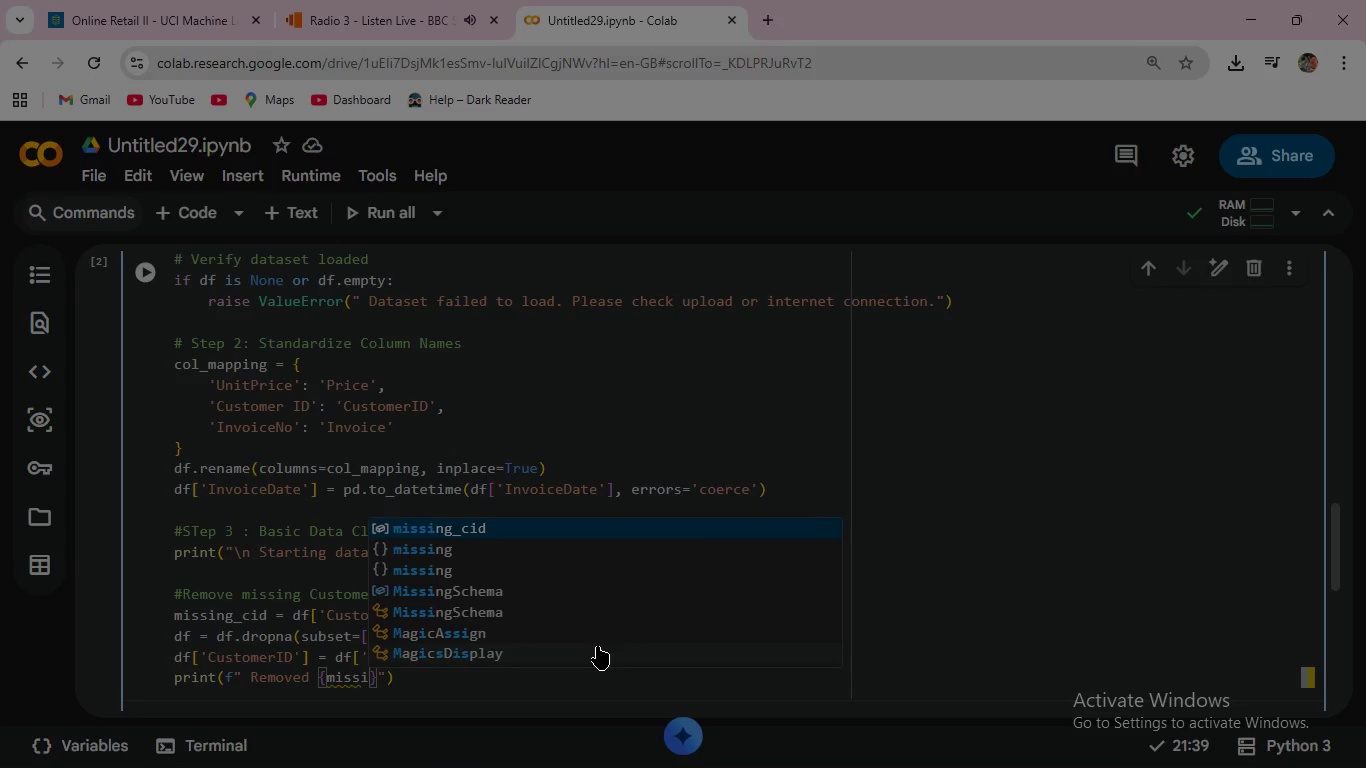 
key(Enter)
 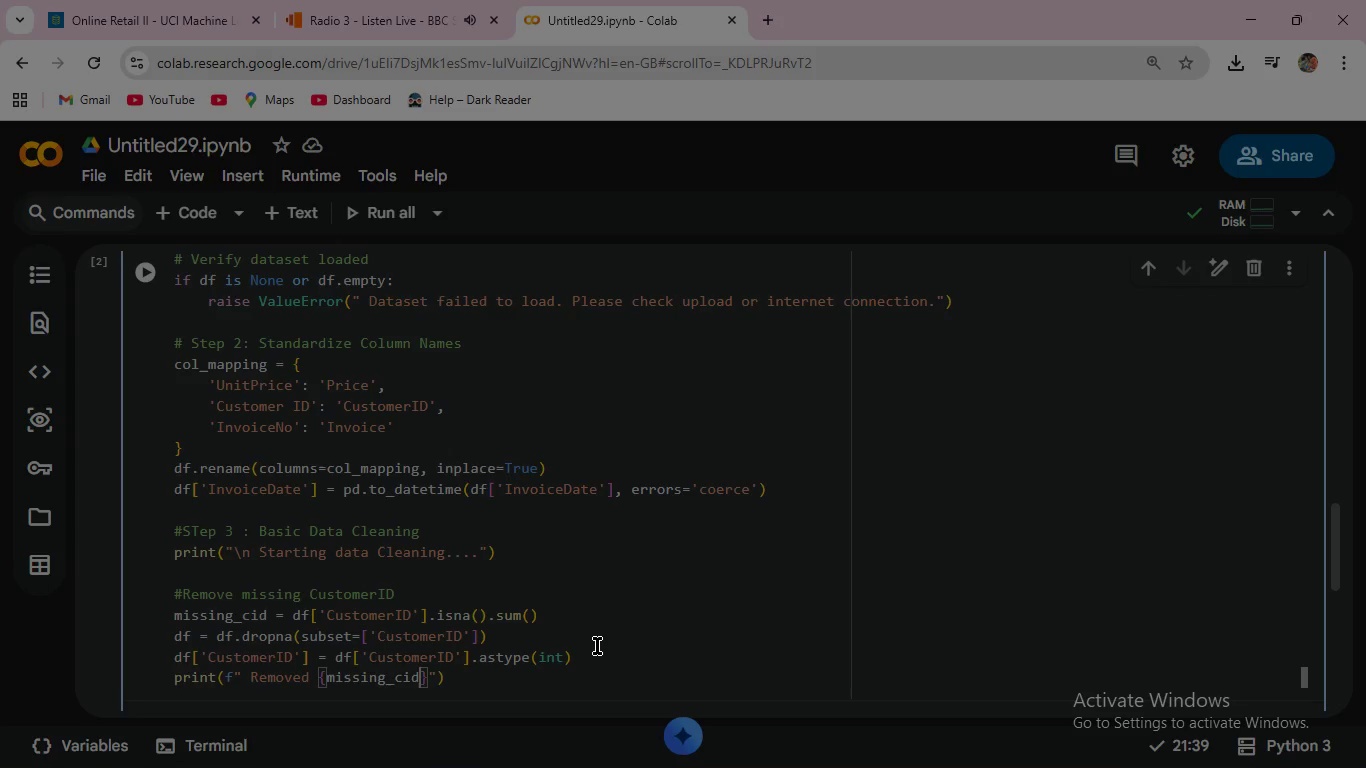 
key(Shift+Semicolon)
 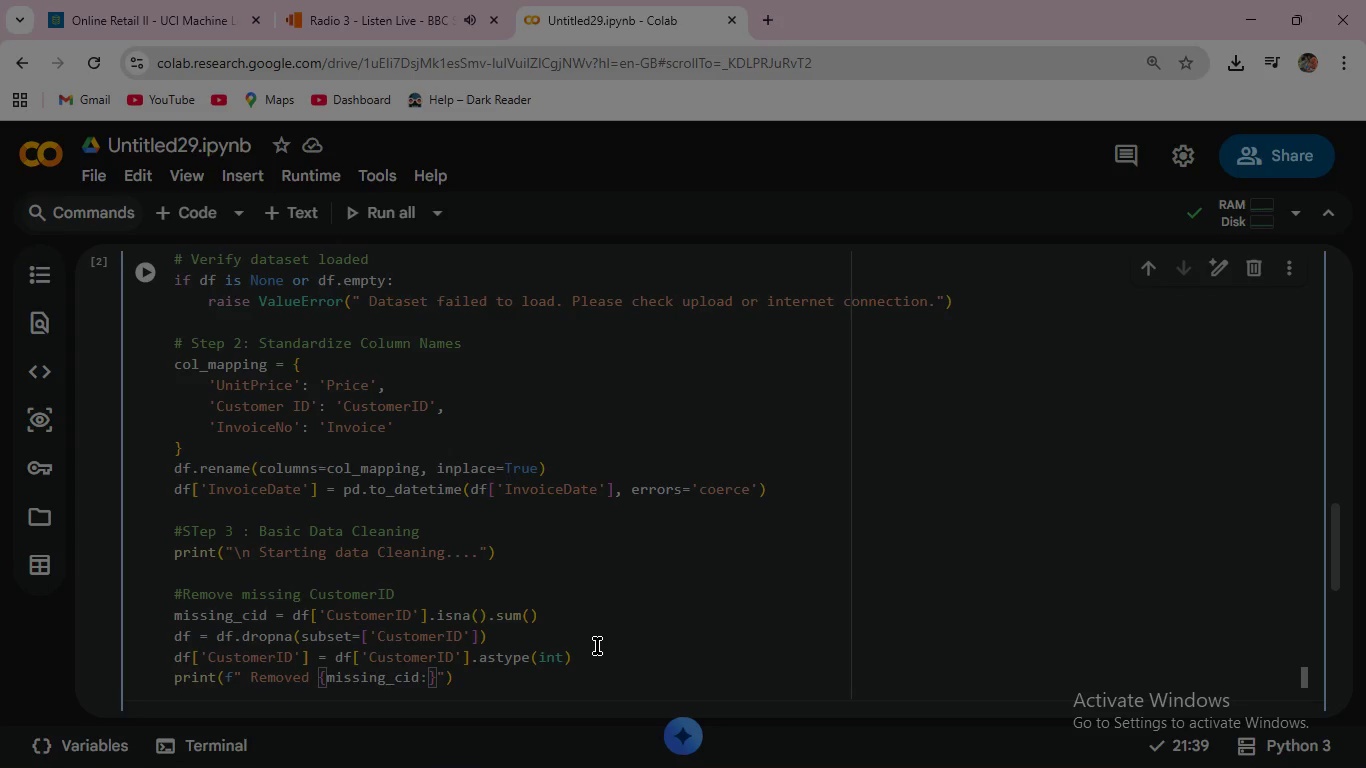 
key(Comma)
 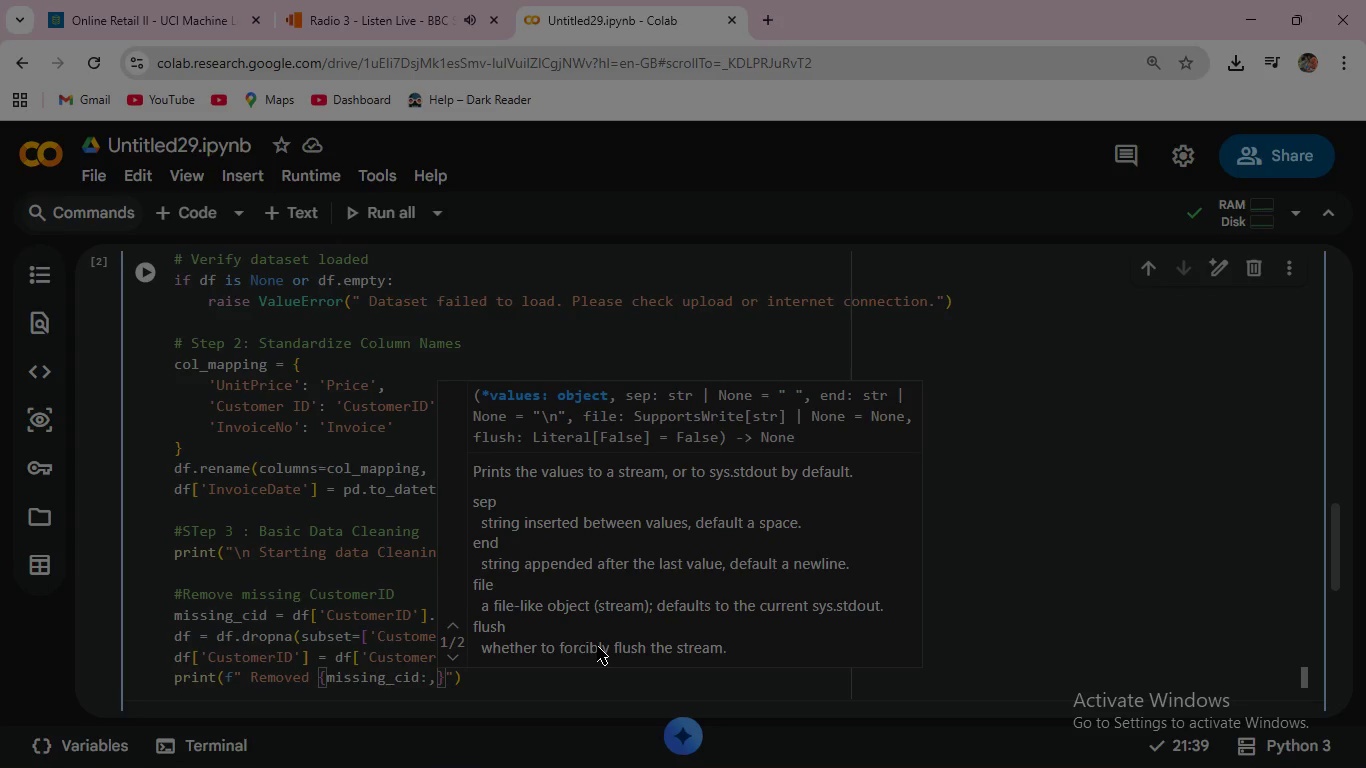 
key(ArrowRight)
 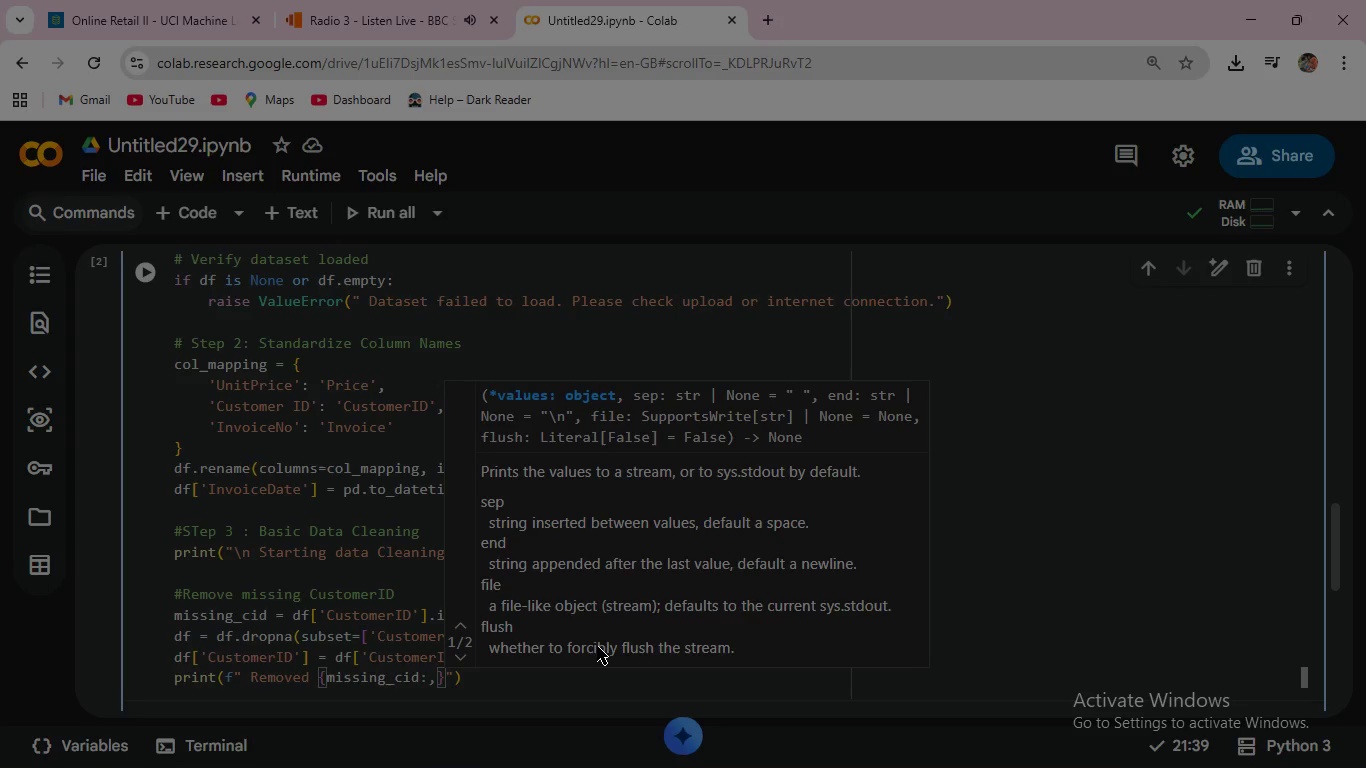 
type( rows with missing CustomrID)
 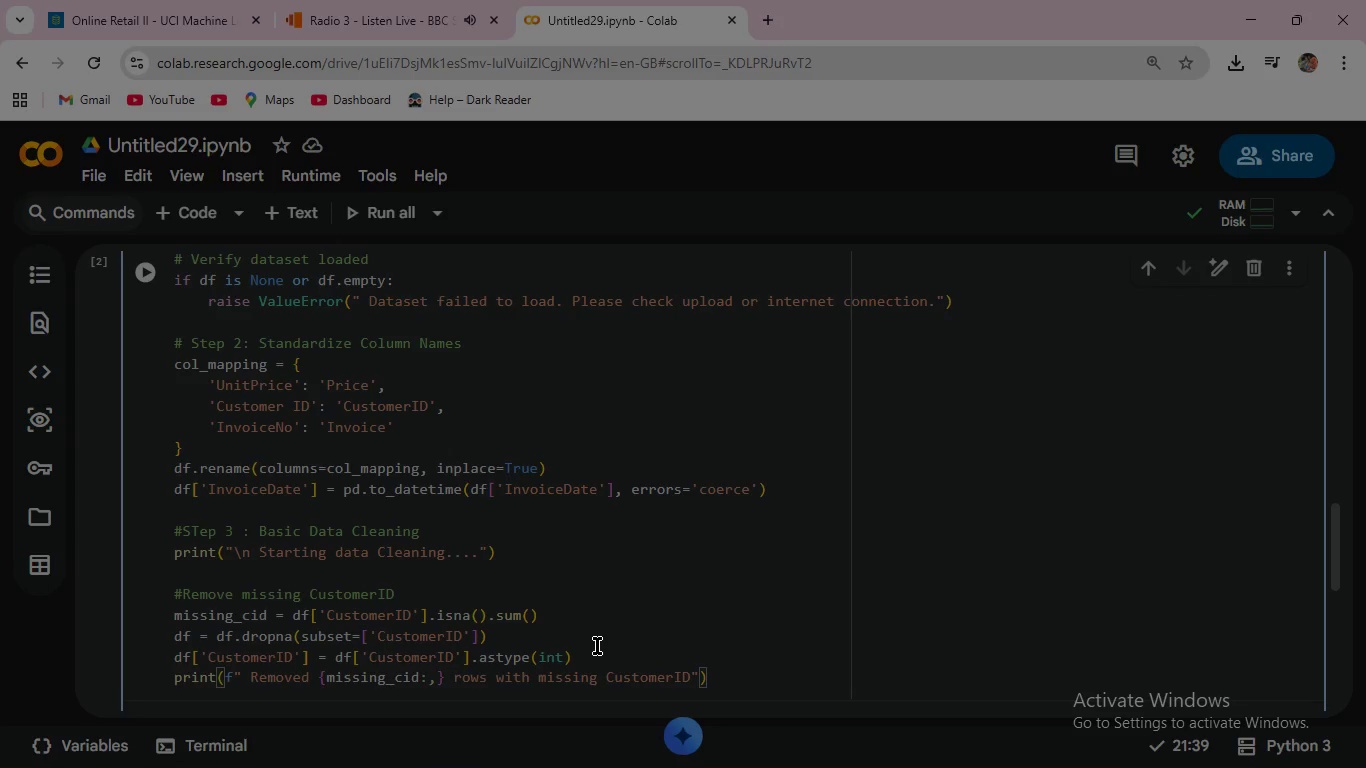 
 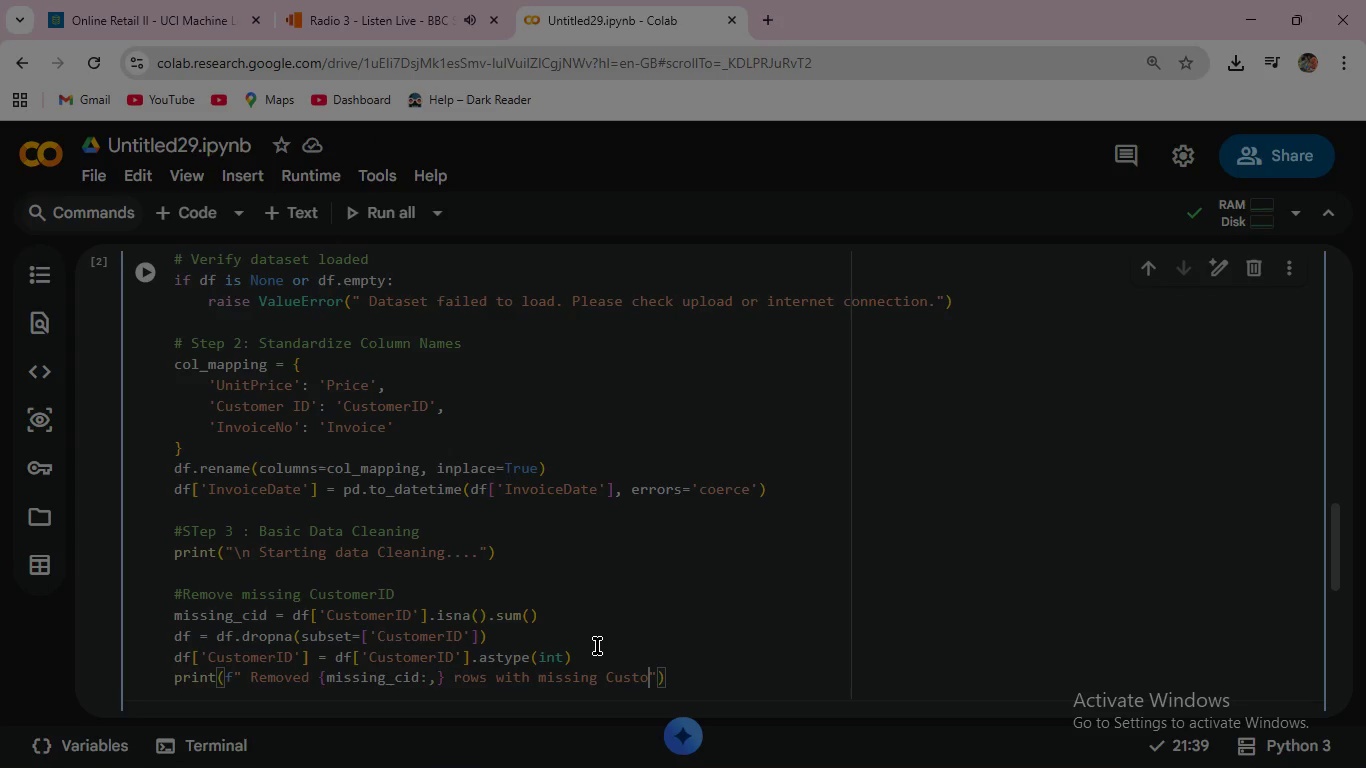 
hold_key(key=E, duration=0.36)
 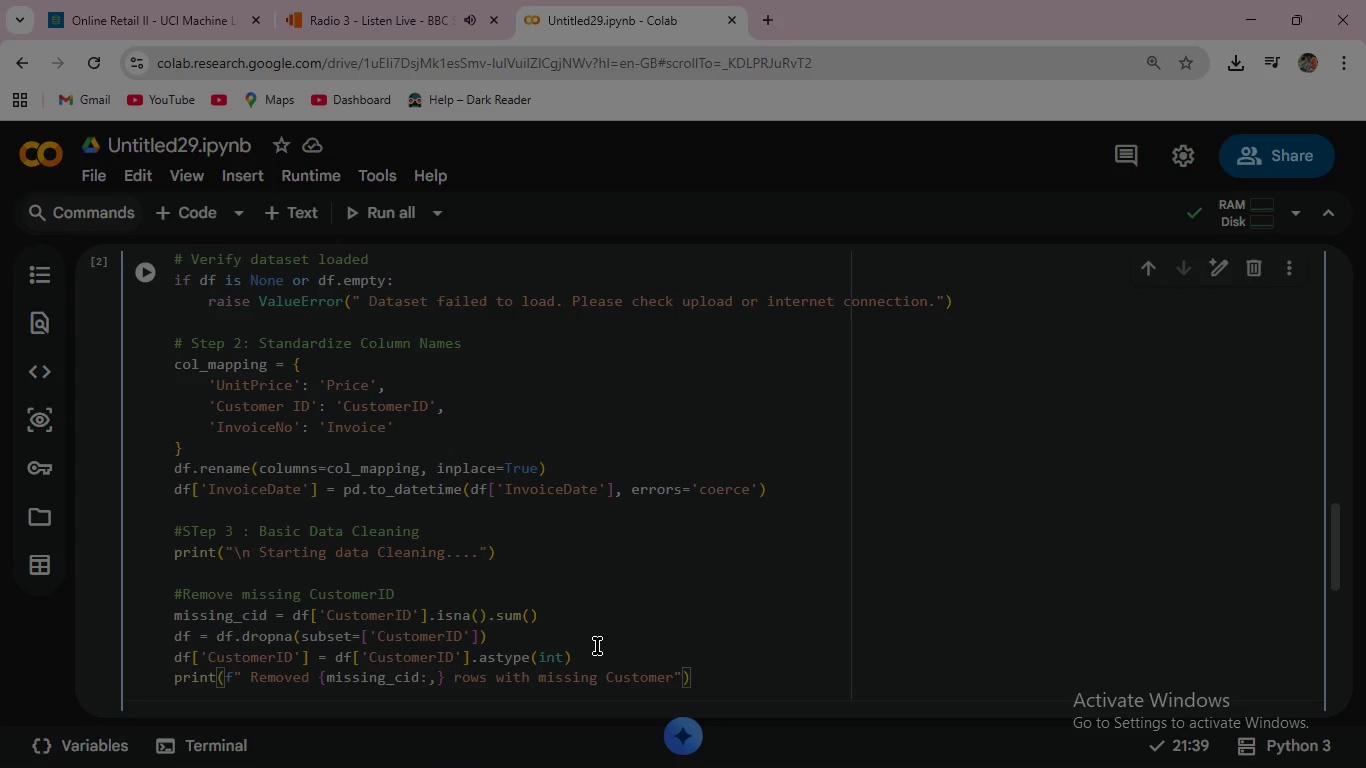 
wait(7.34)
 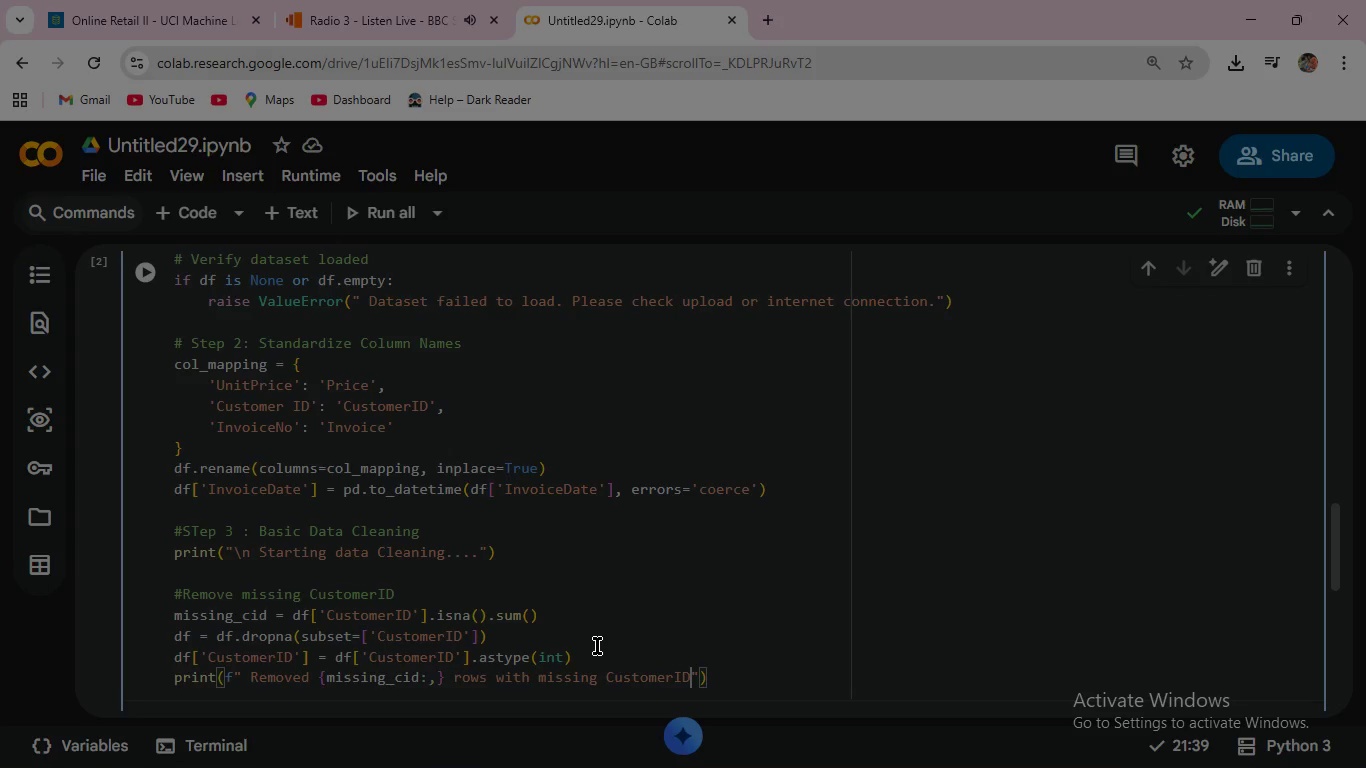 
left_click([734, 673])
 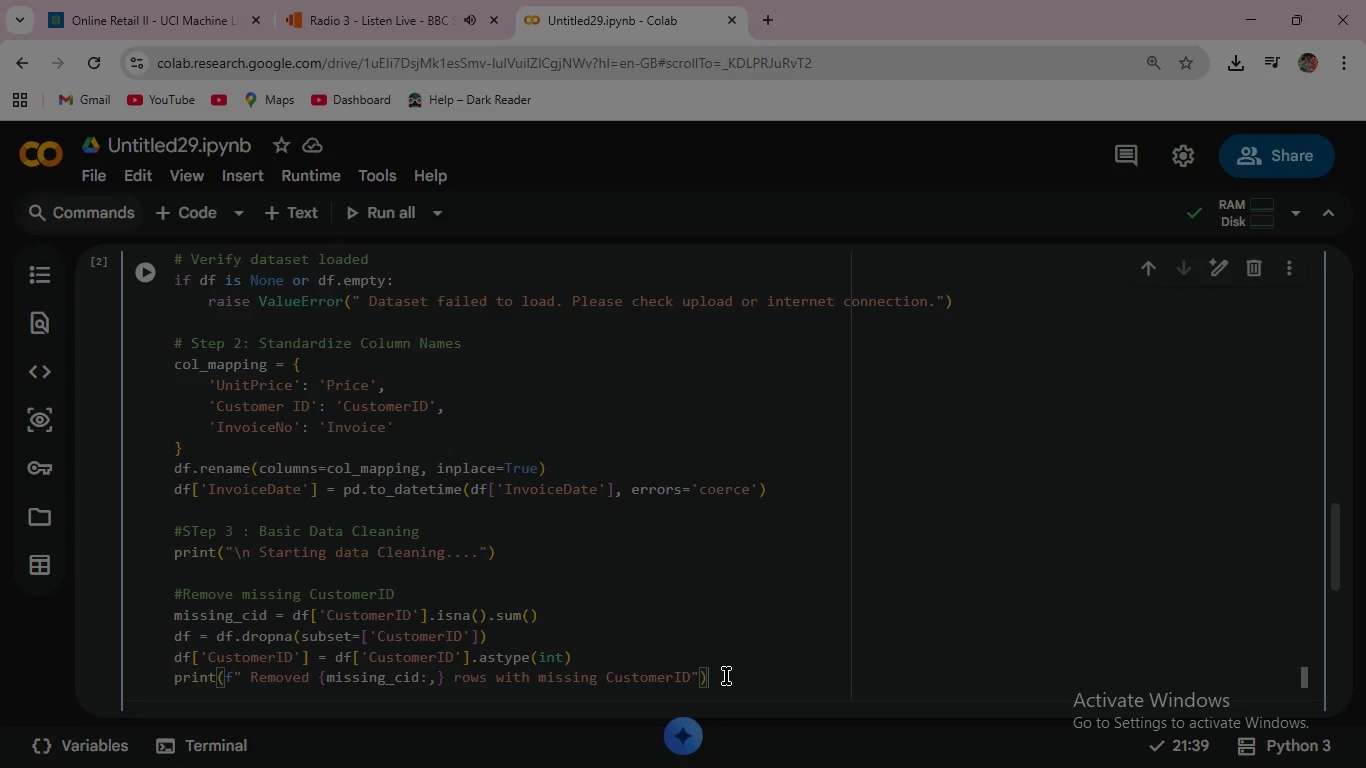 
key(Enter)
 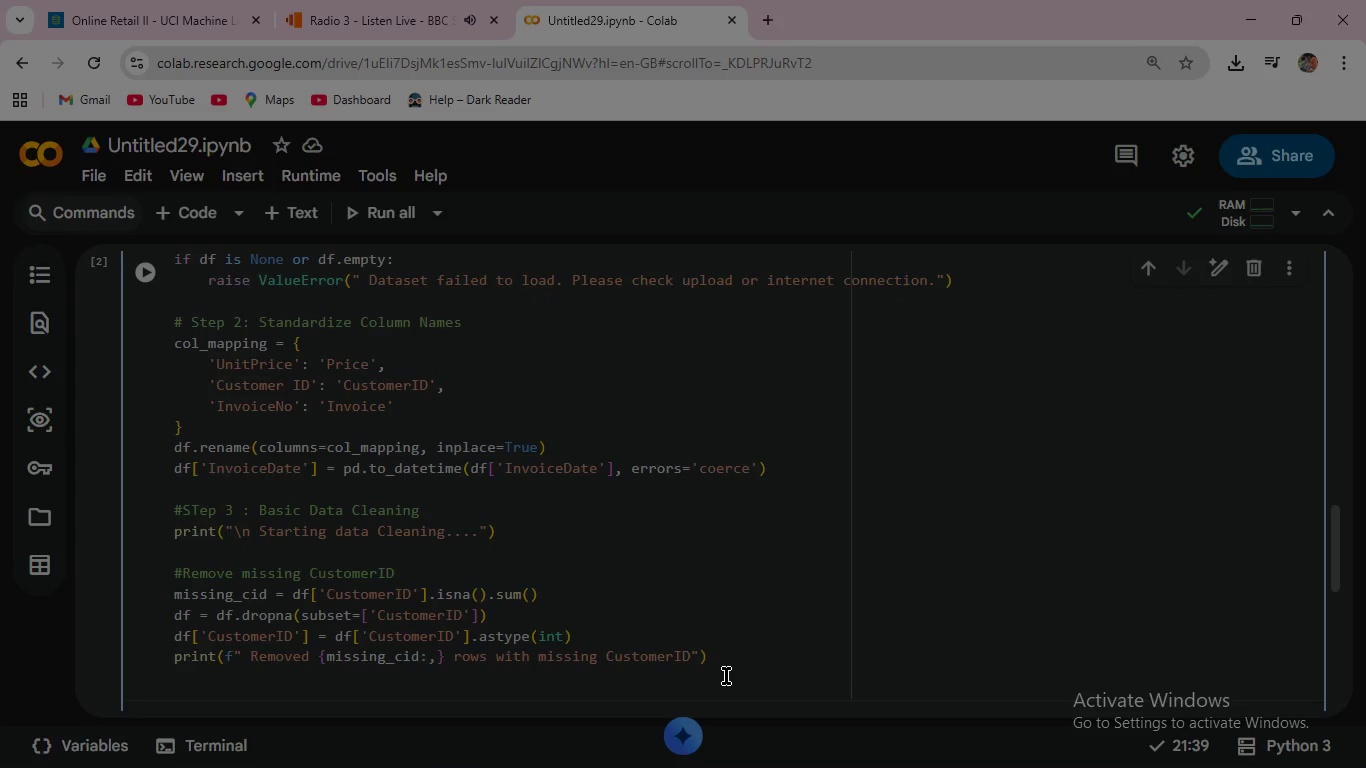 
key(Enter)
 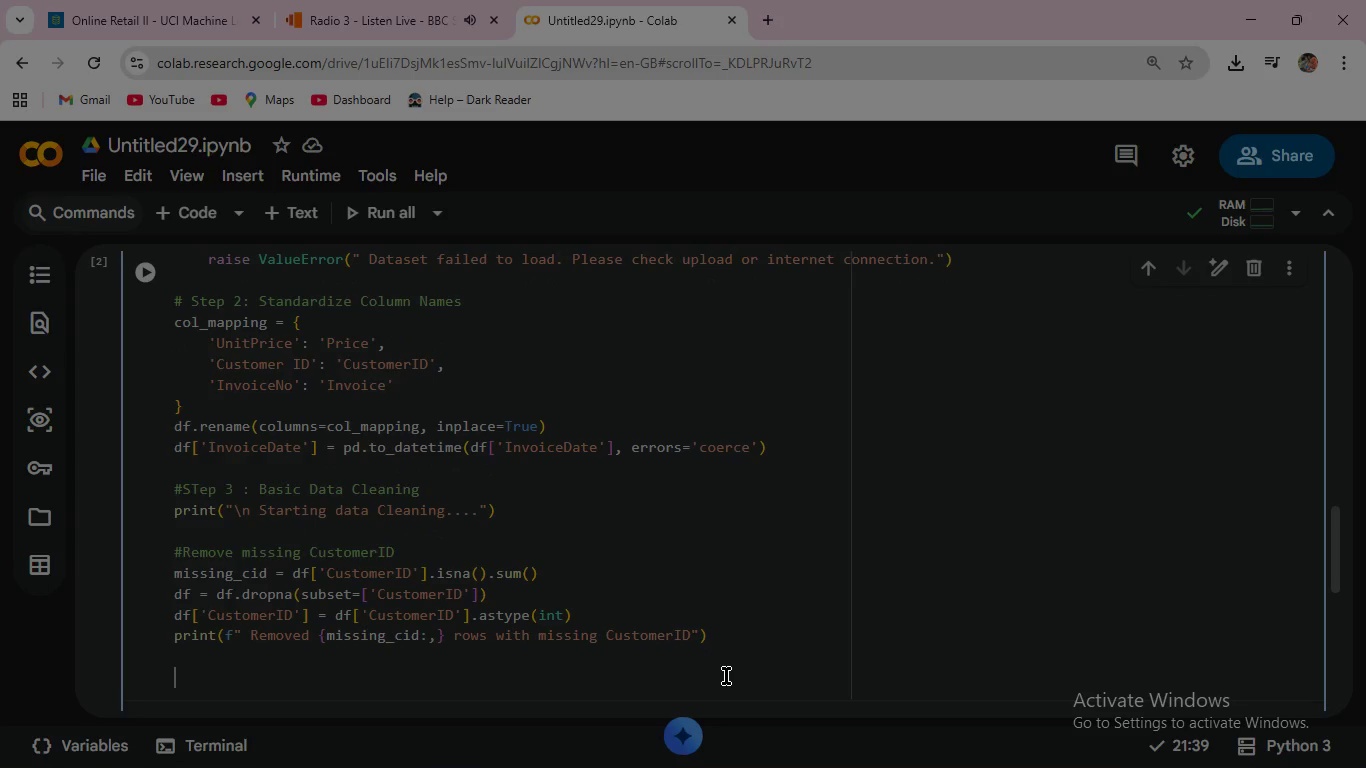 
type(#Remove cancelled orders (Invoci)
key(Backspace)
key(Backspace)
type(ice )
 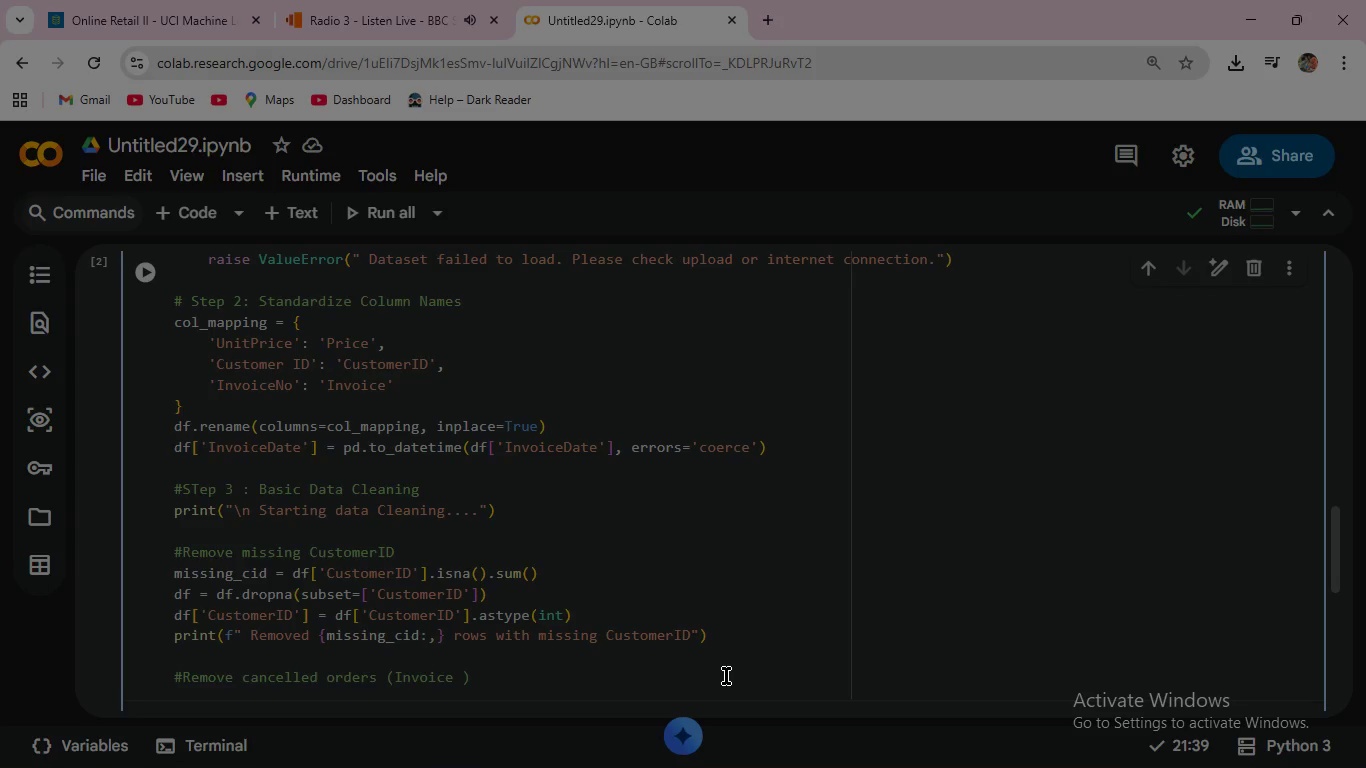 
type( starts with 'C' OR)
 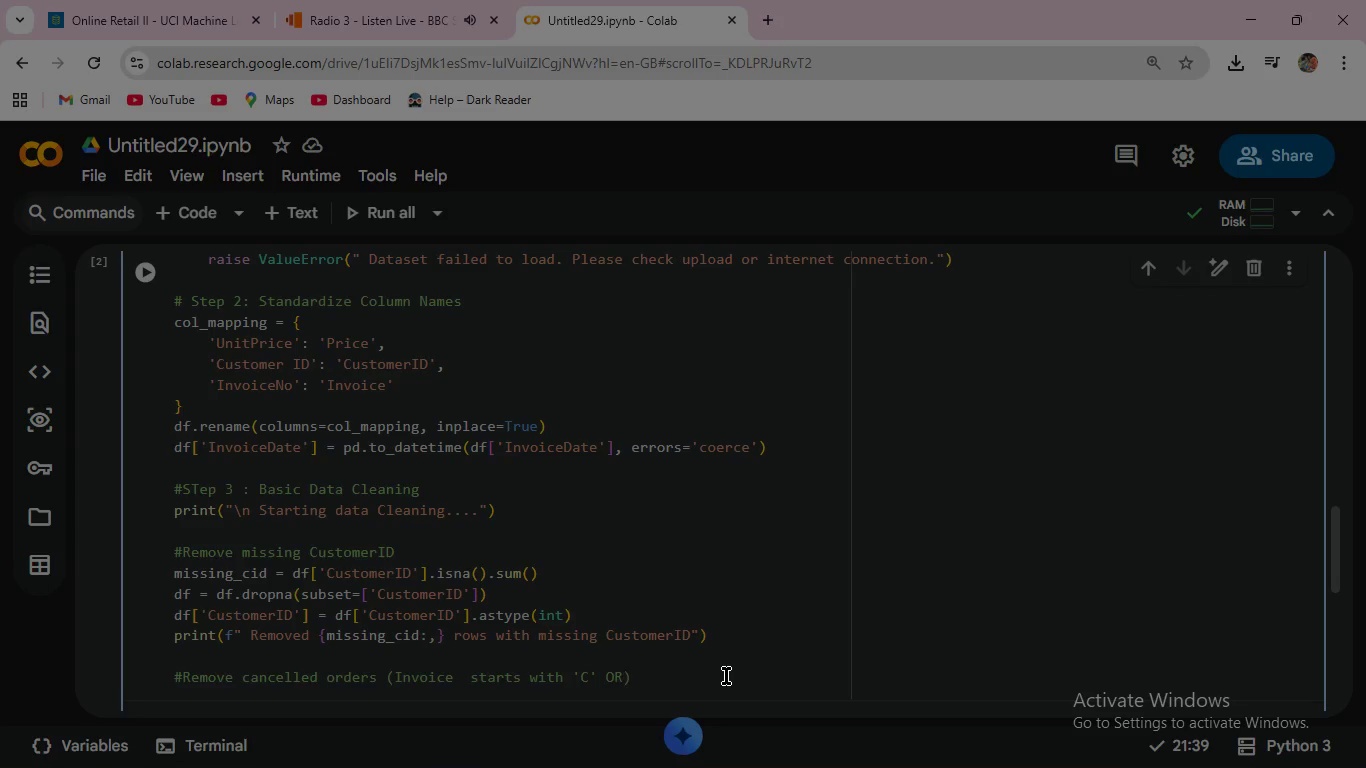 
type(n)
key(Backspace)
type( negatie Quantity)
 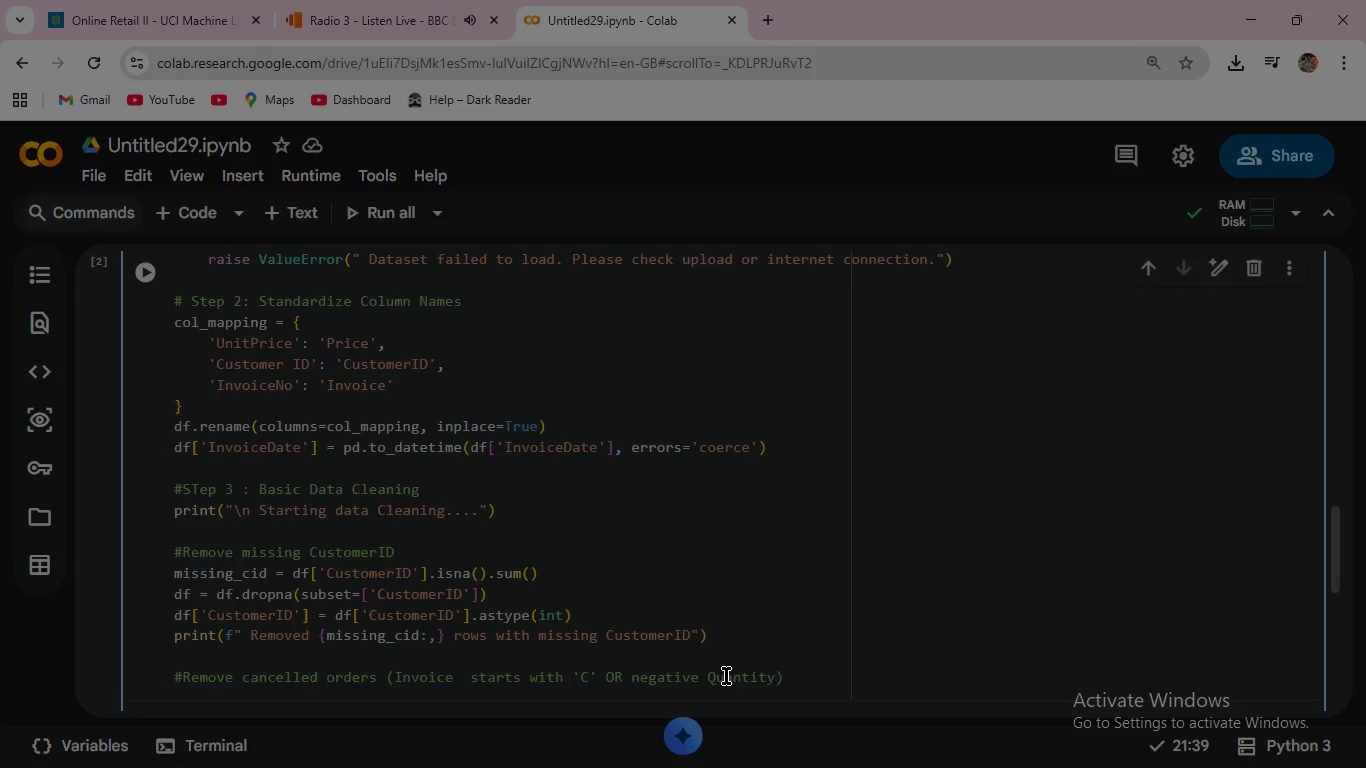 
hold_key(key=V, duration=0.33)
 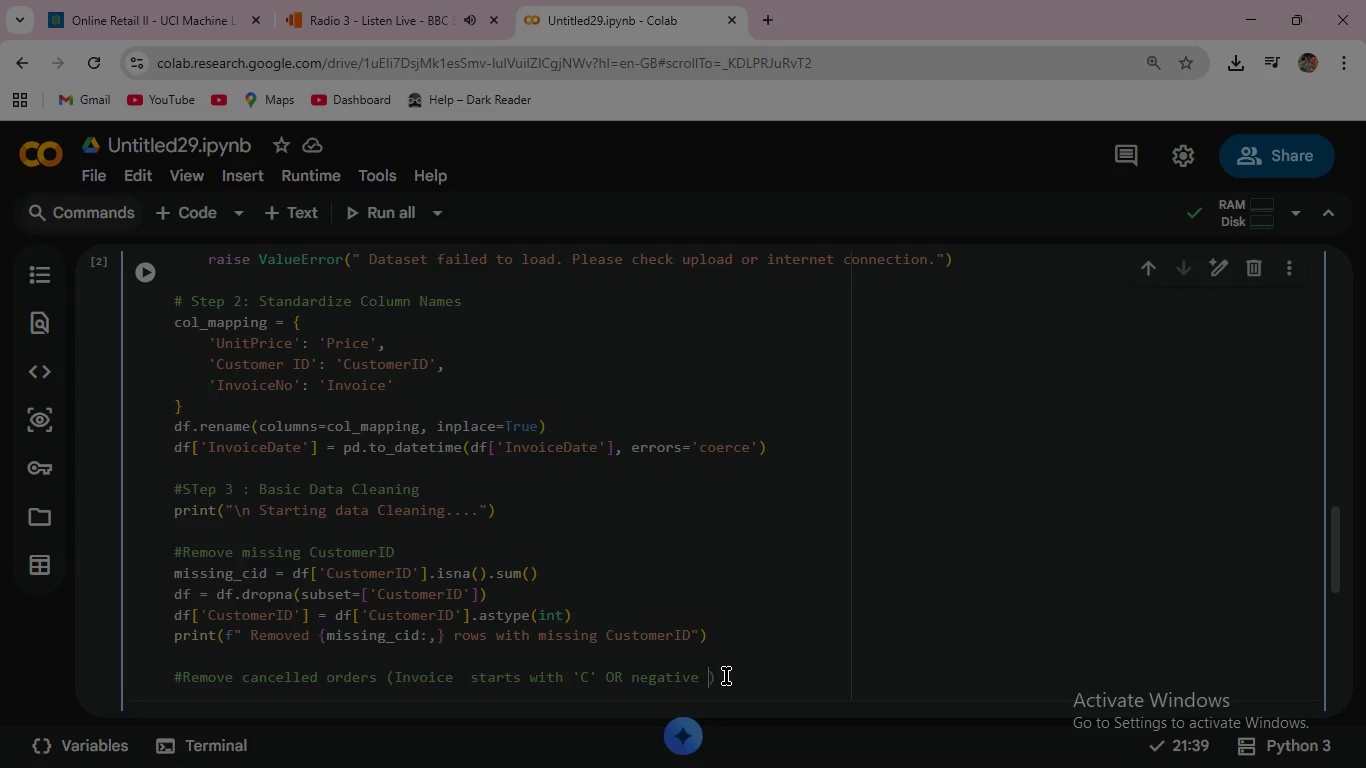 
key(ArrowRight)
 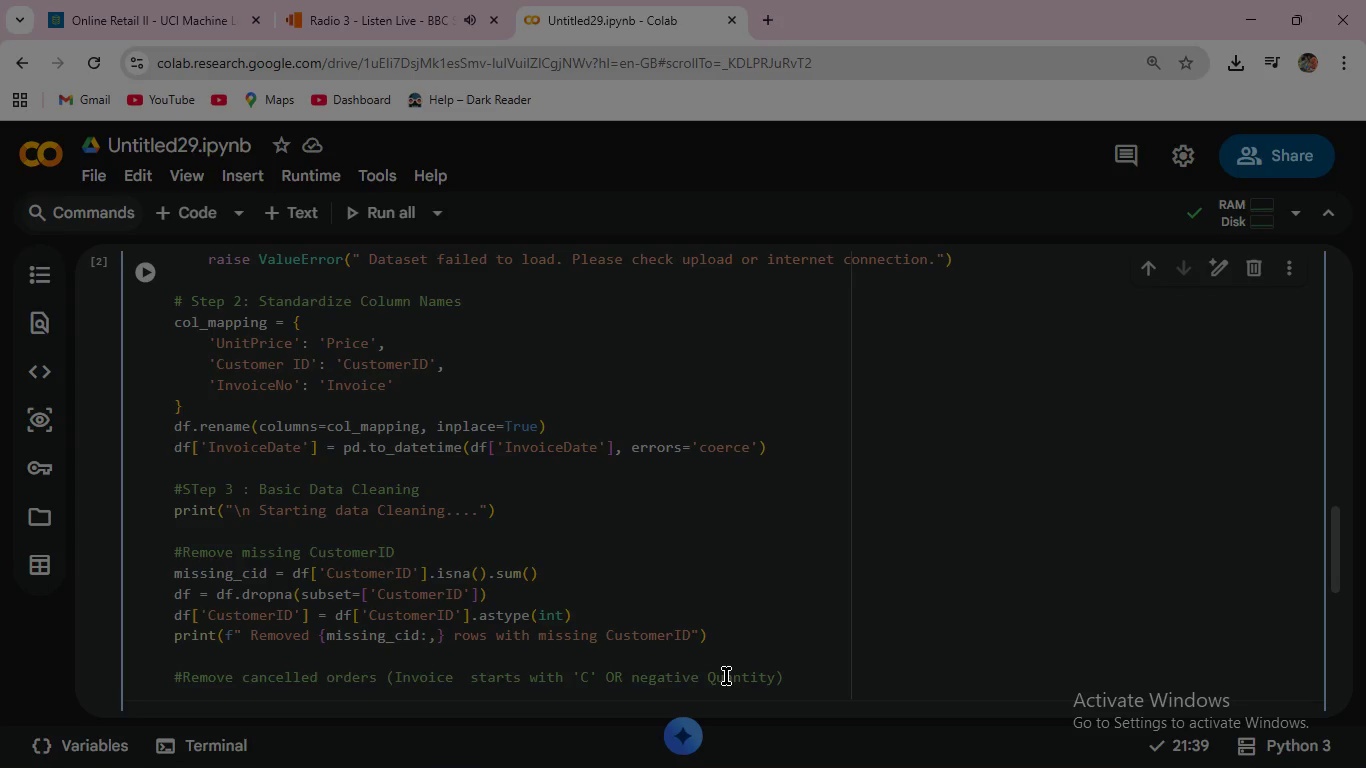 
key(Enter)
 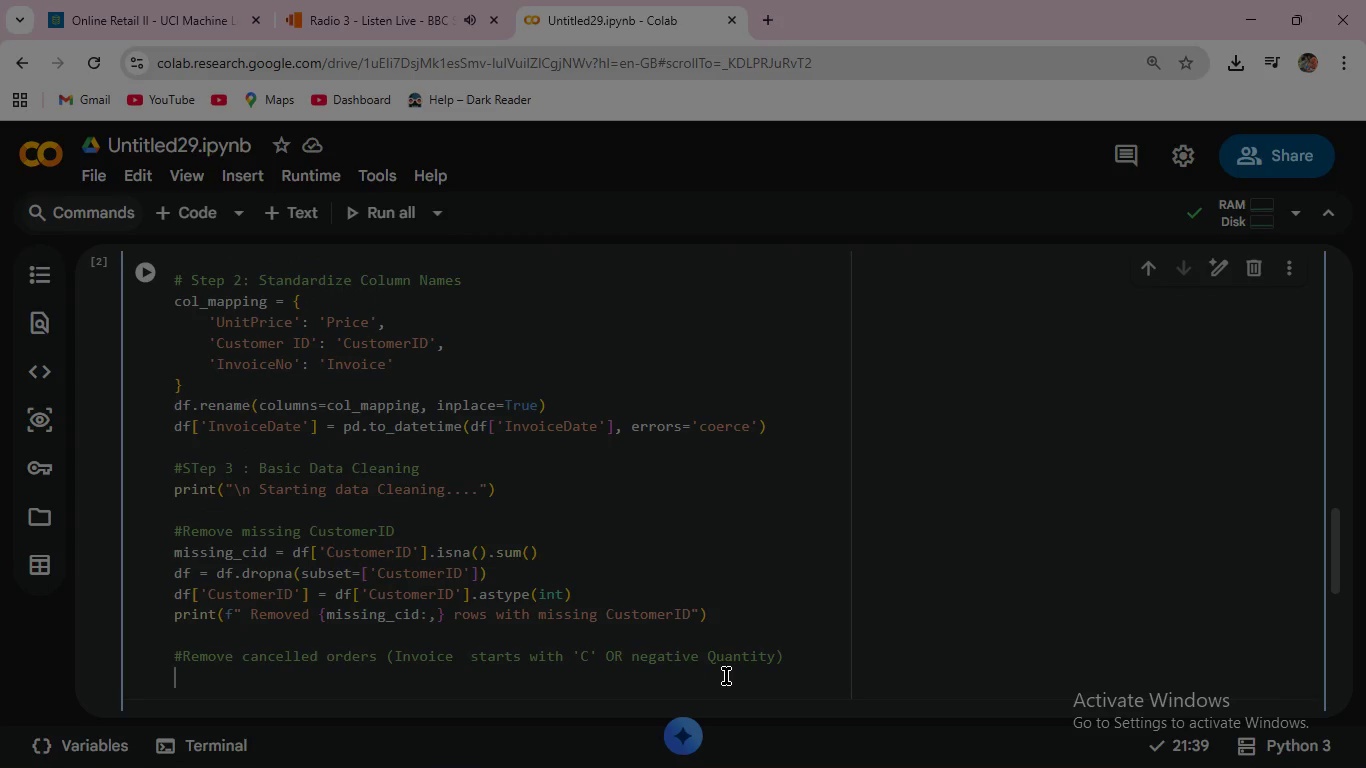 
type(cancelled =)
 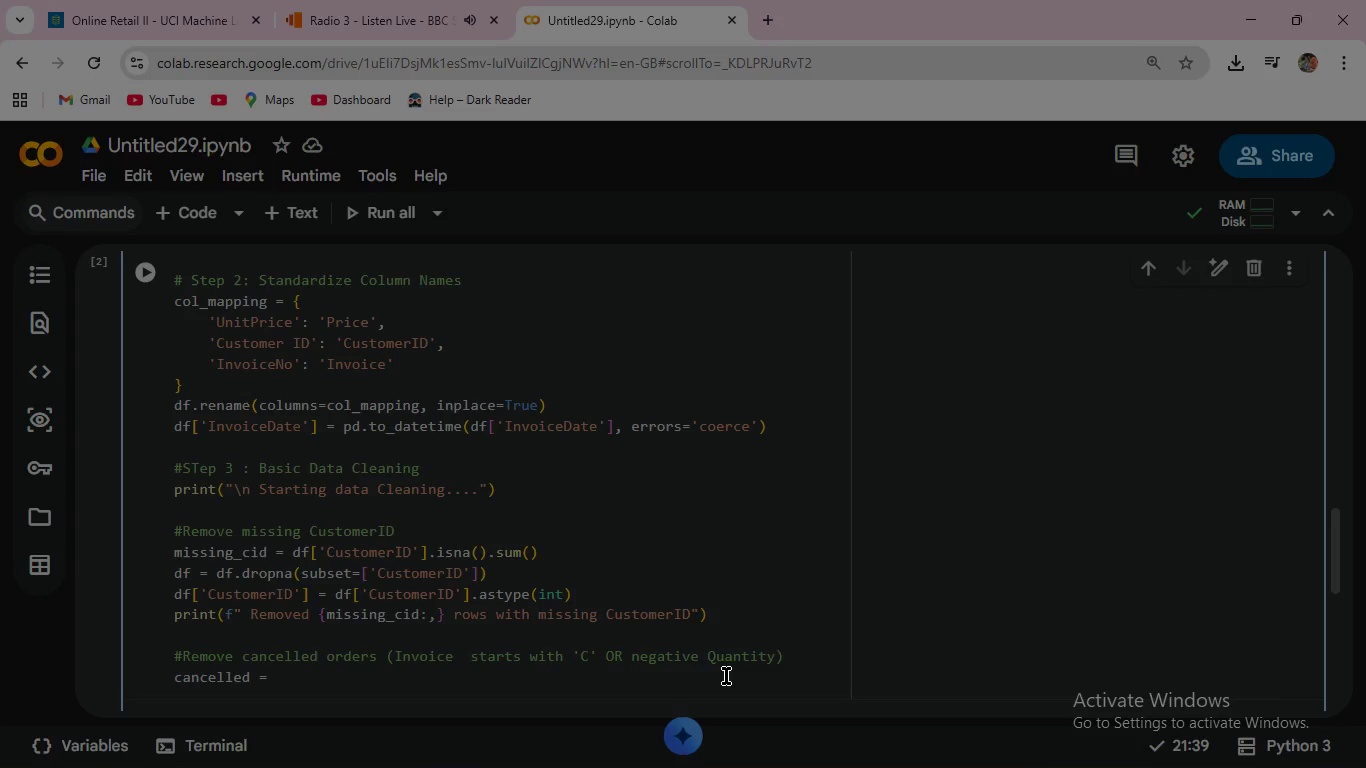 
wait(12.53)
 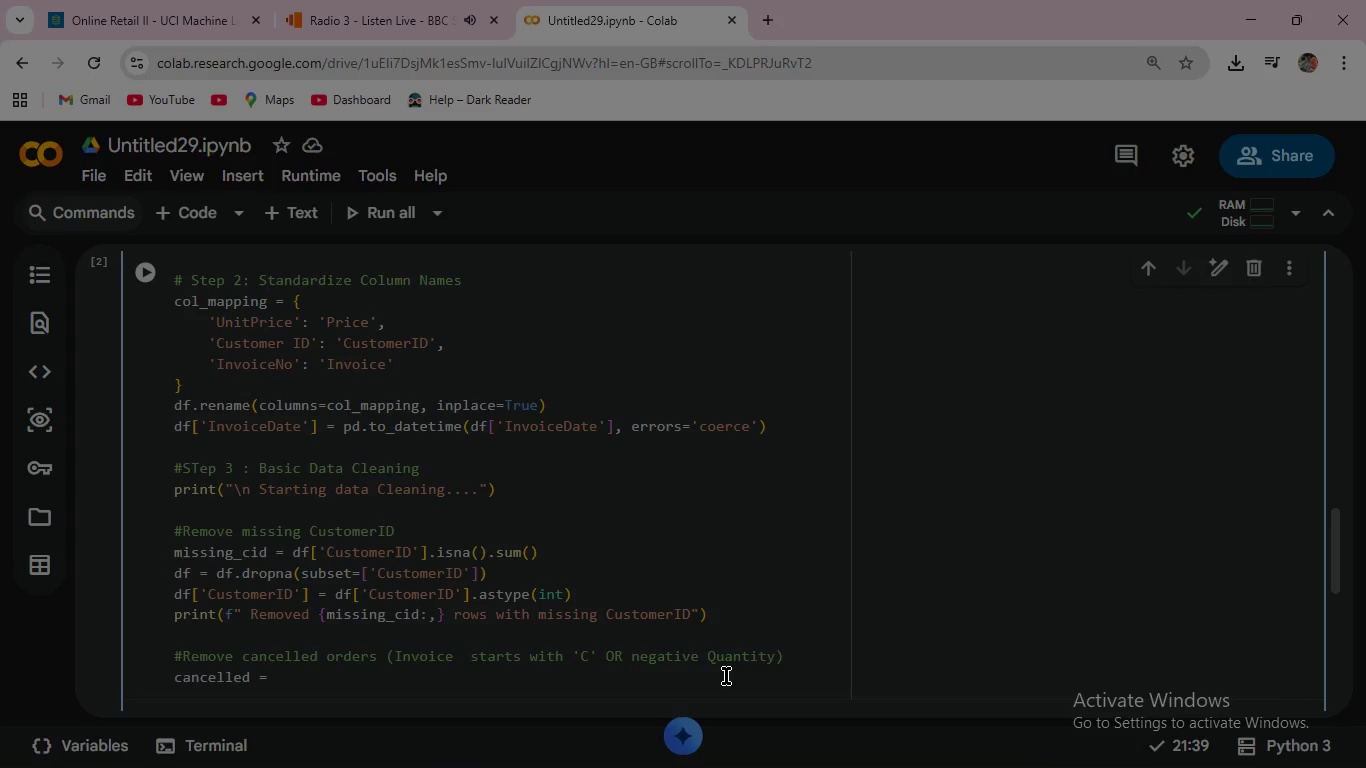 
type( df['Inv)
 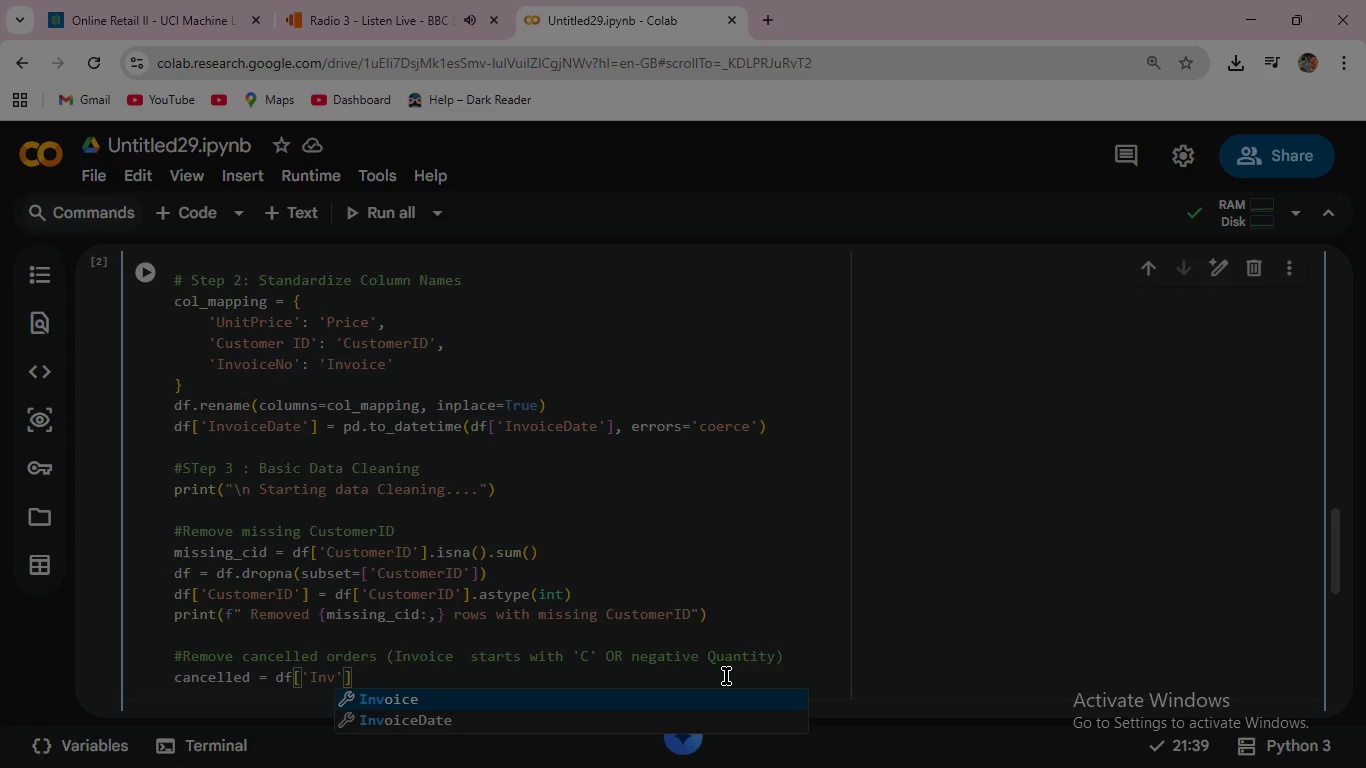 
key(Enter)
 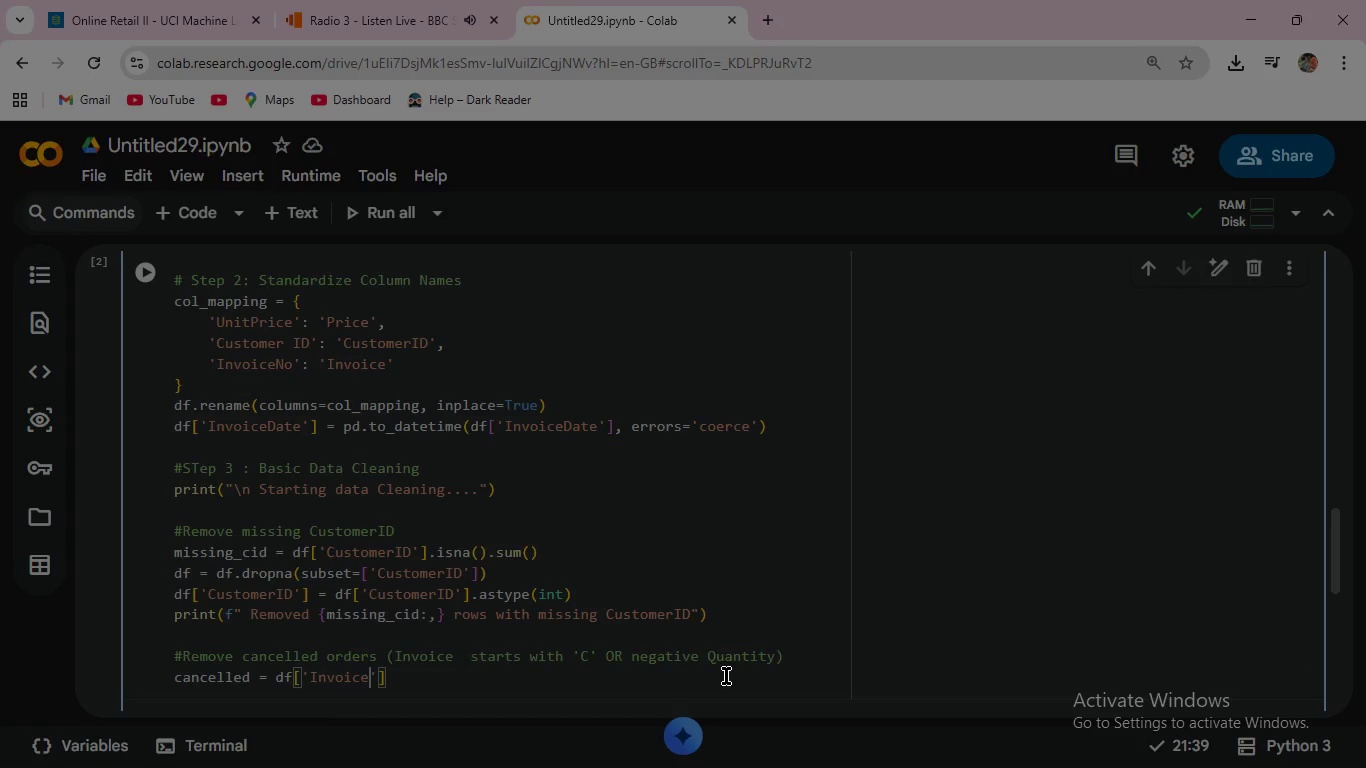 
key(ArrowRight)
 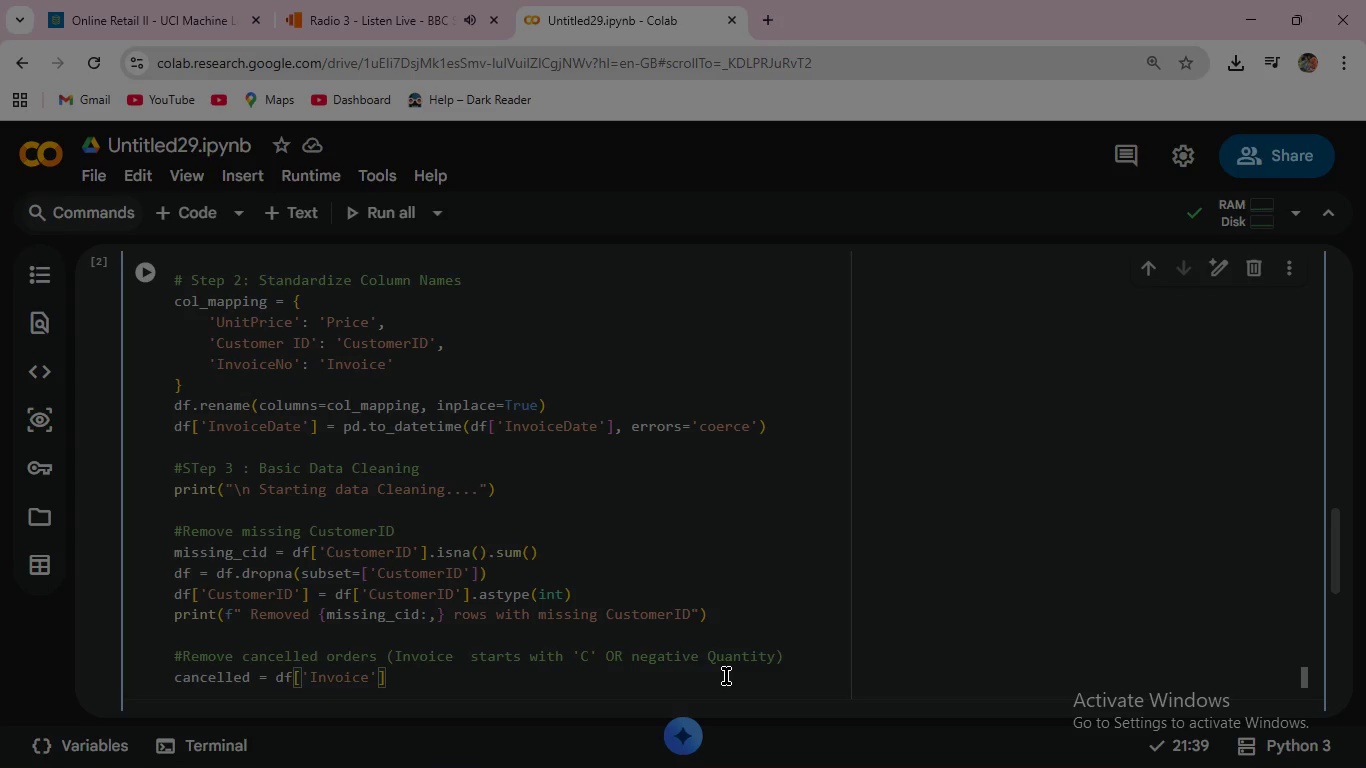 
key(ArrowRight)
 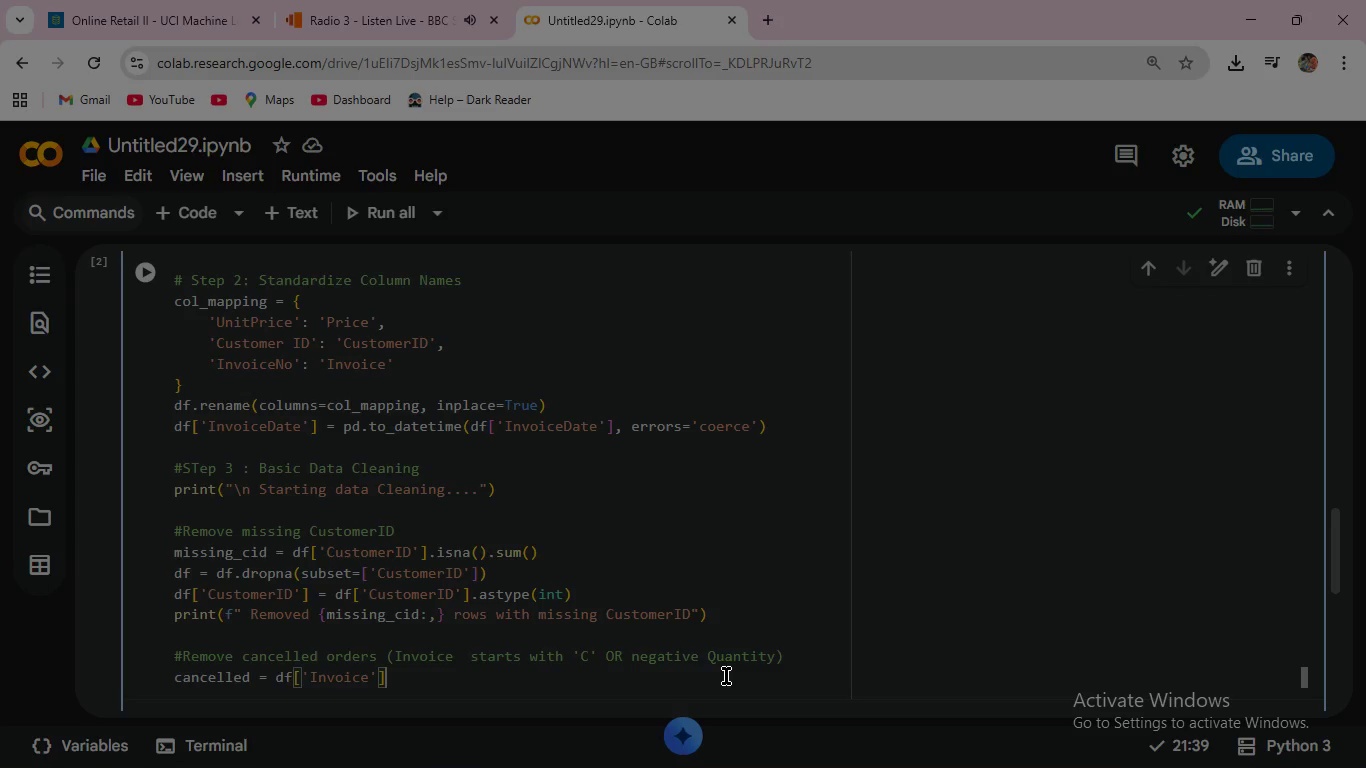 
type(.astype)
 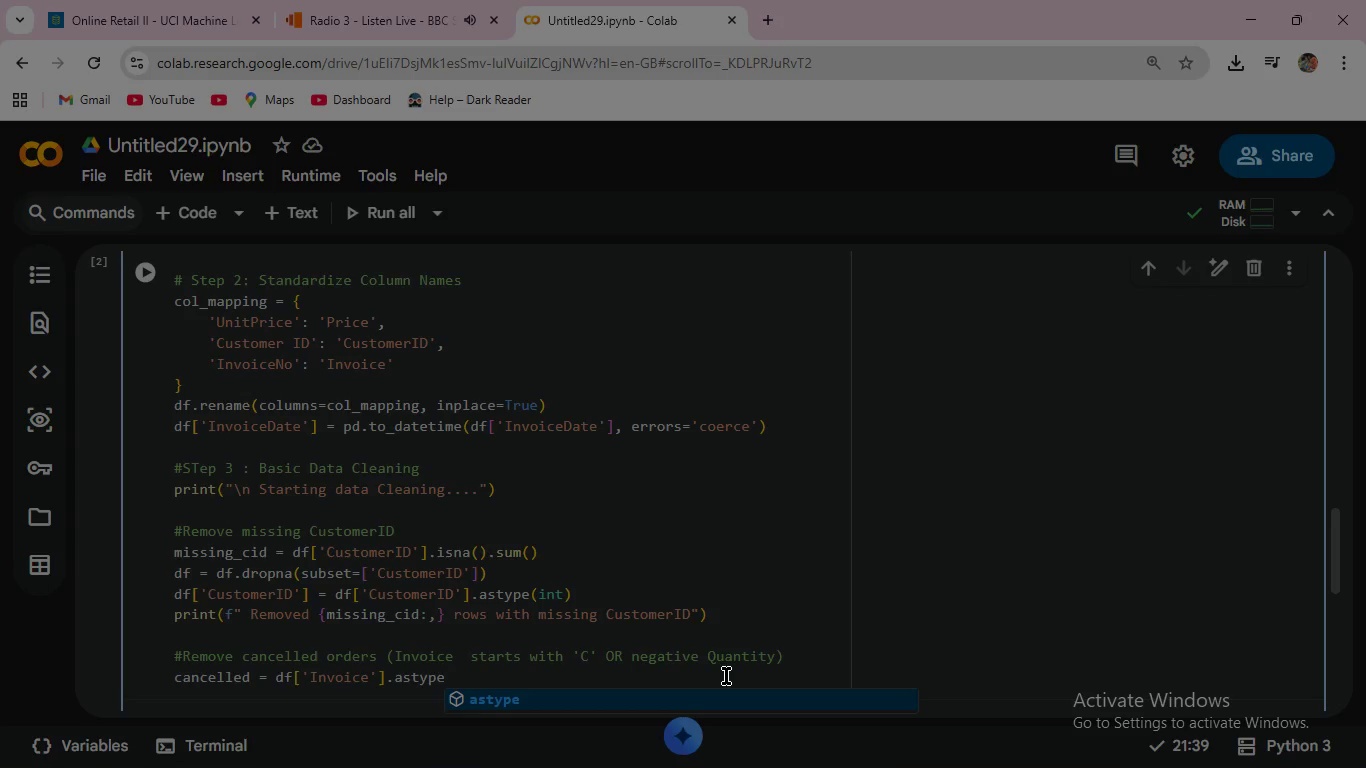 
key(Enter)
 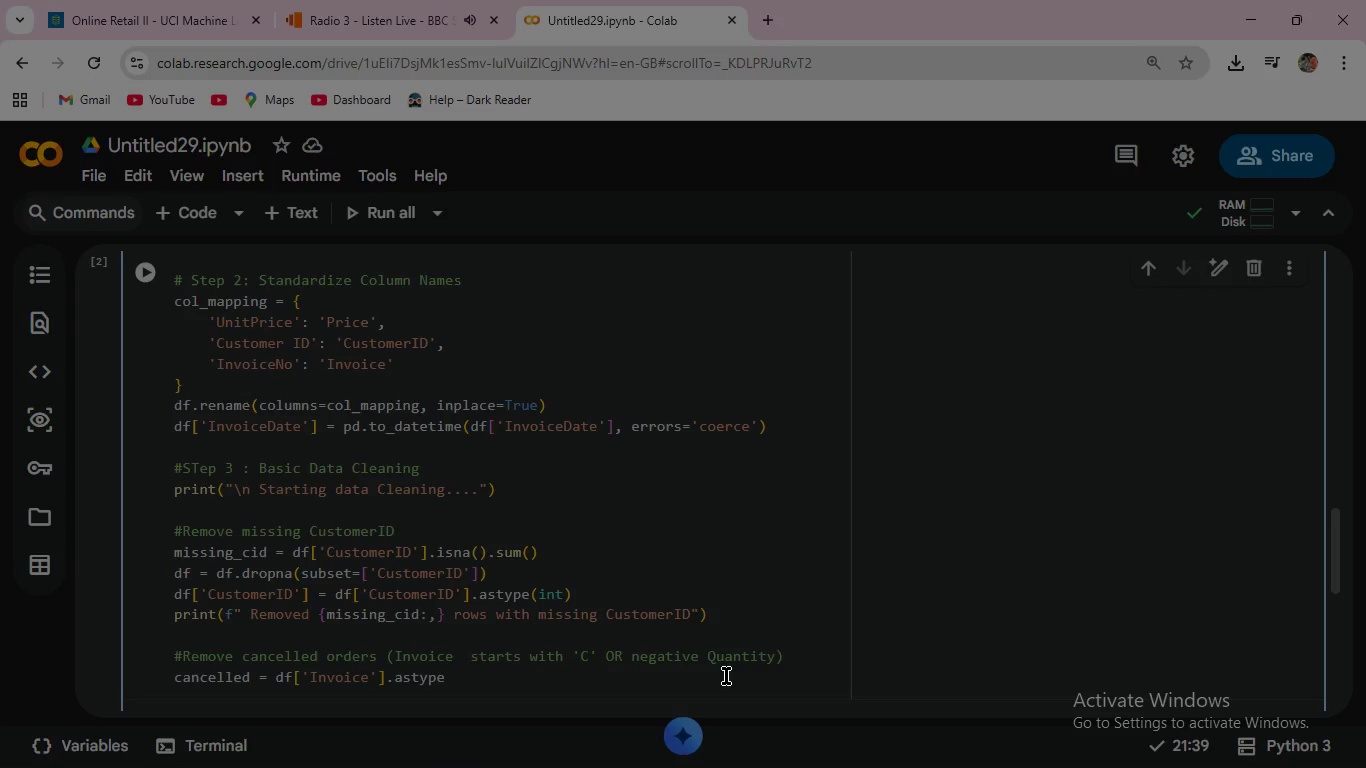 
type((str)
 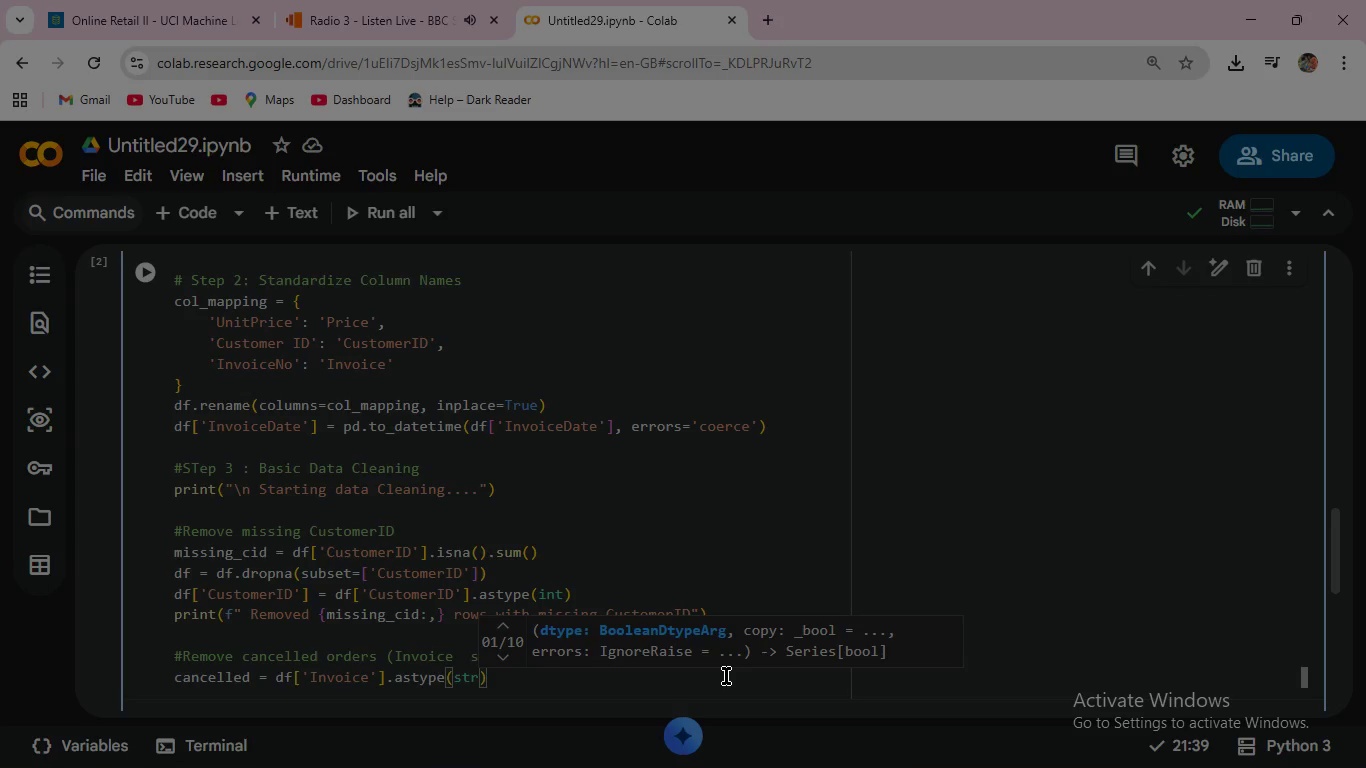 
key(ArrowRight)
 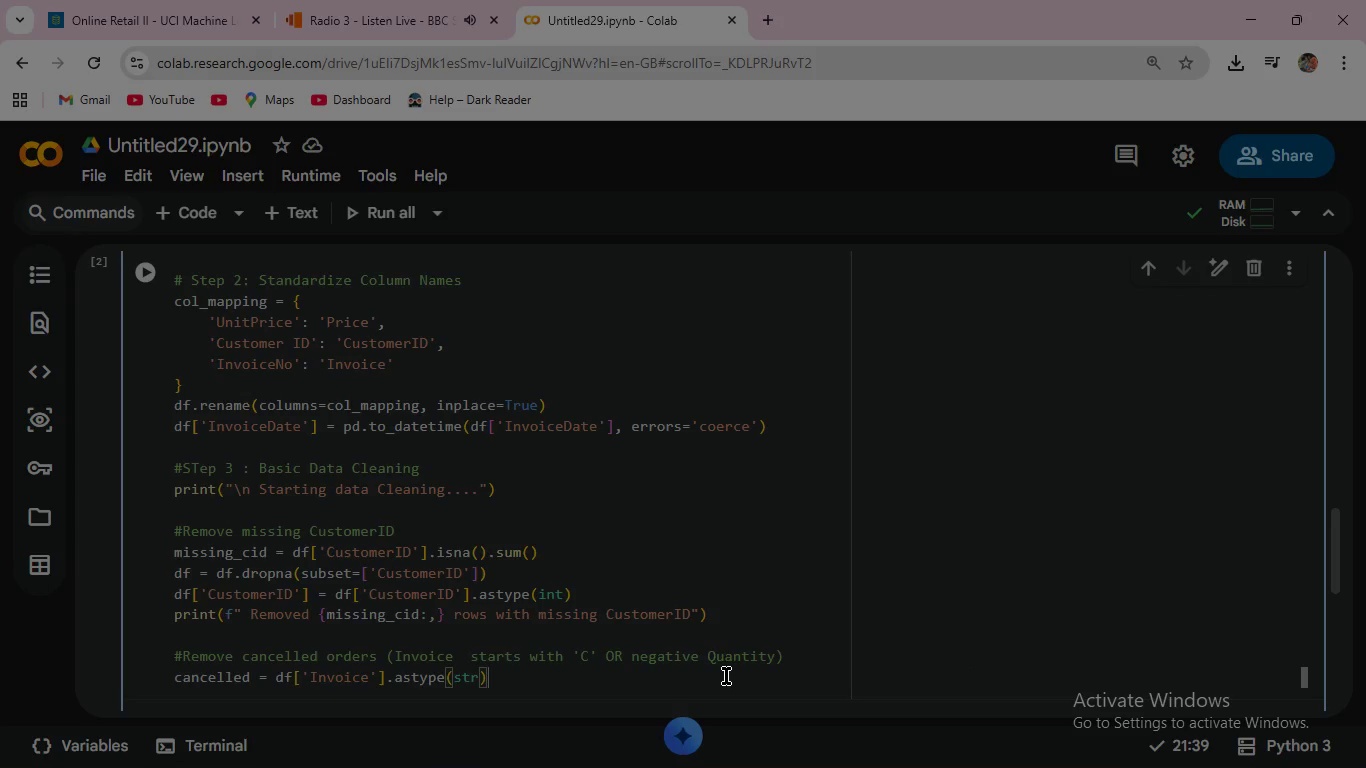 
key(Period)
 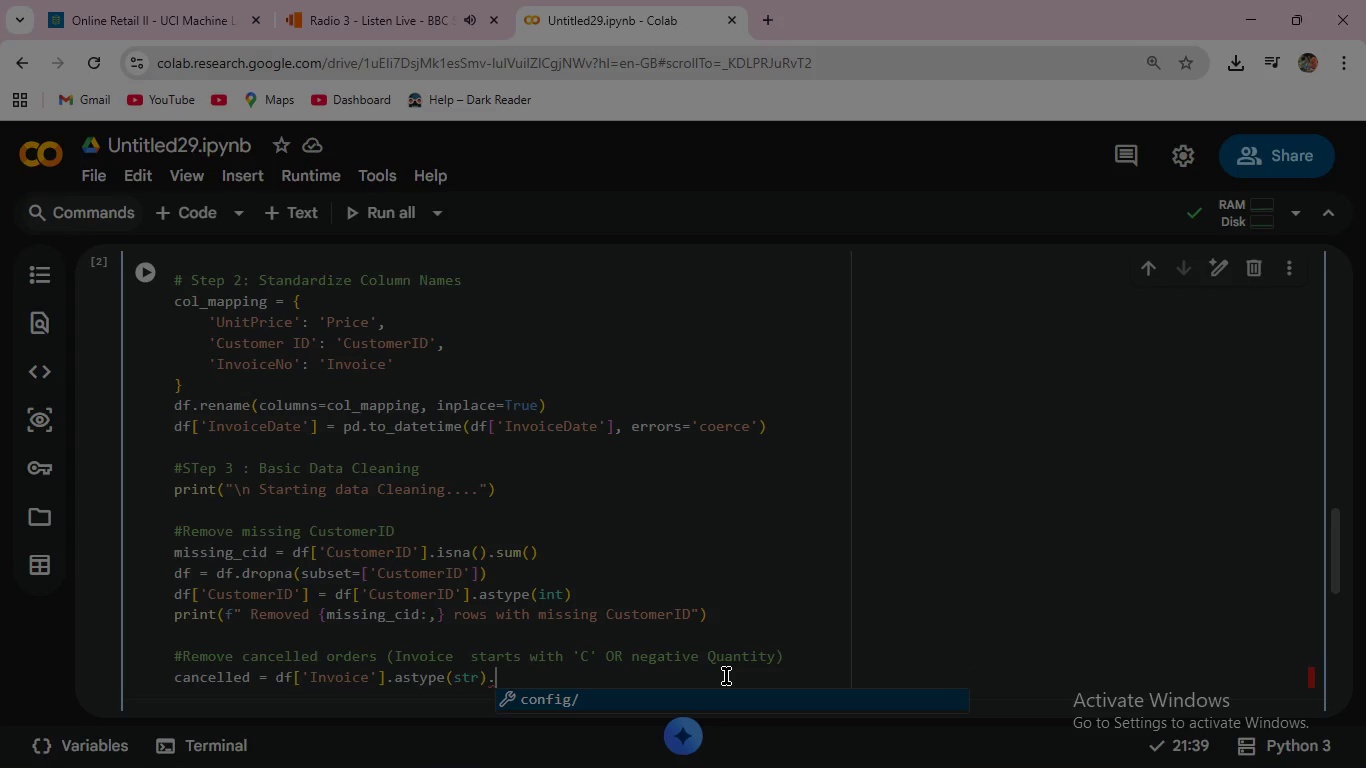 
wait(5.41)
 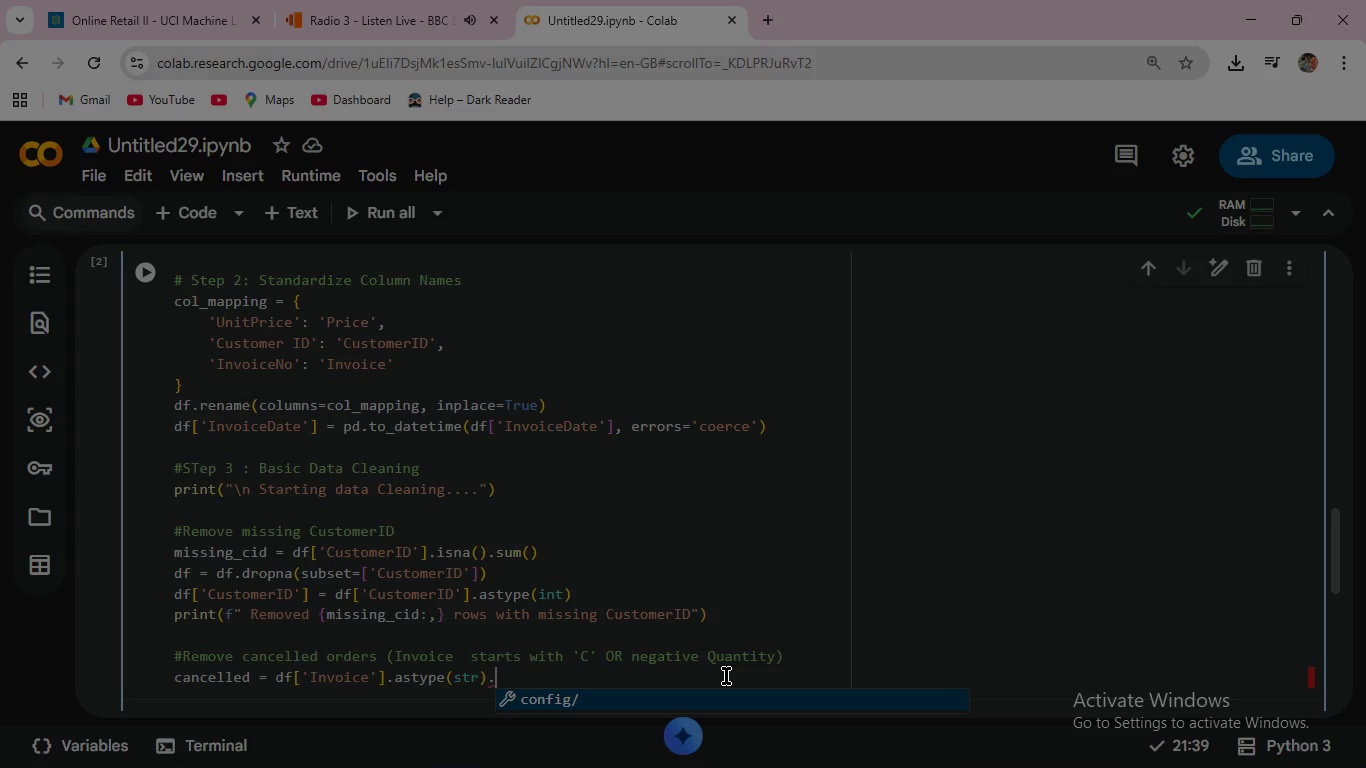 
type(str.st)
 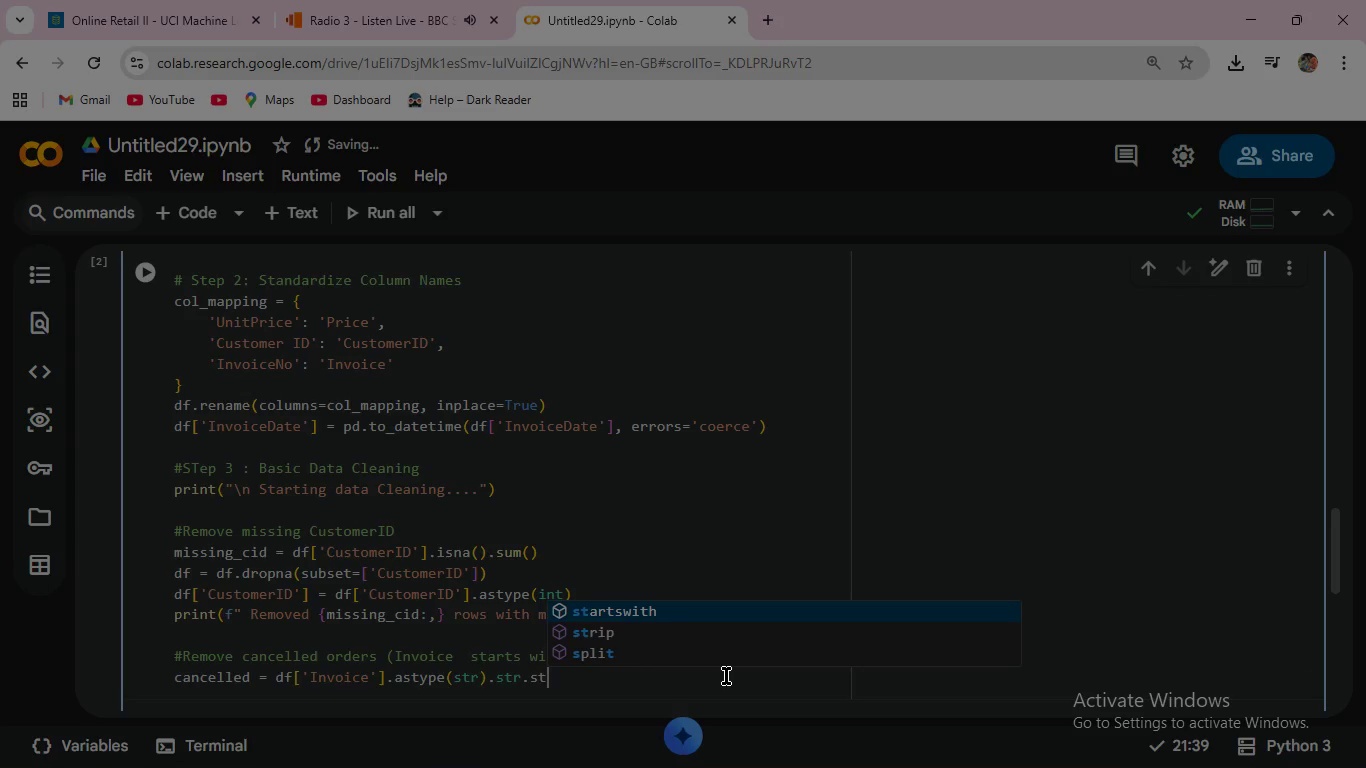 
key(Enter)
 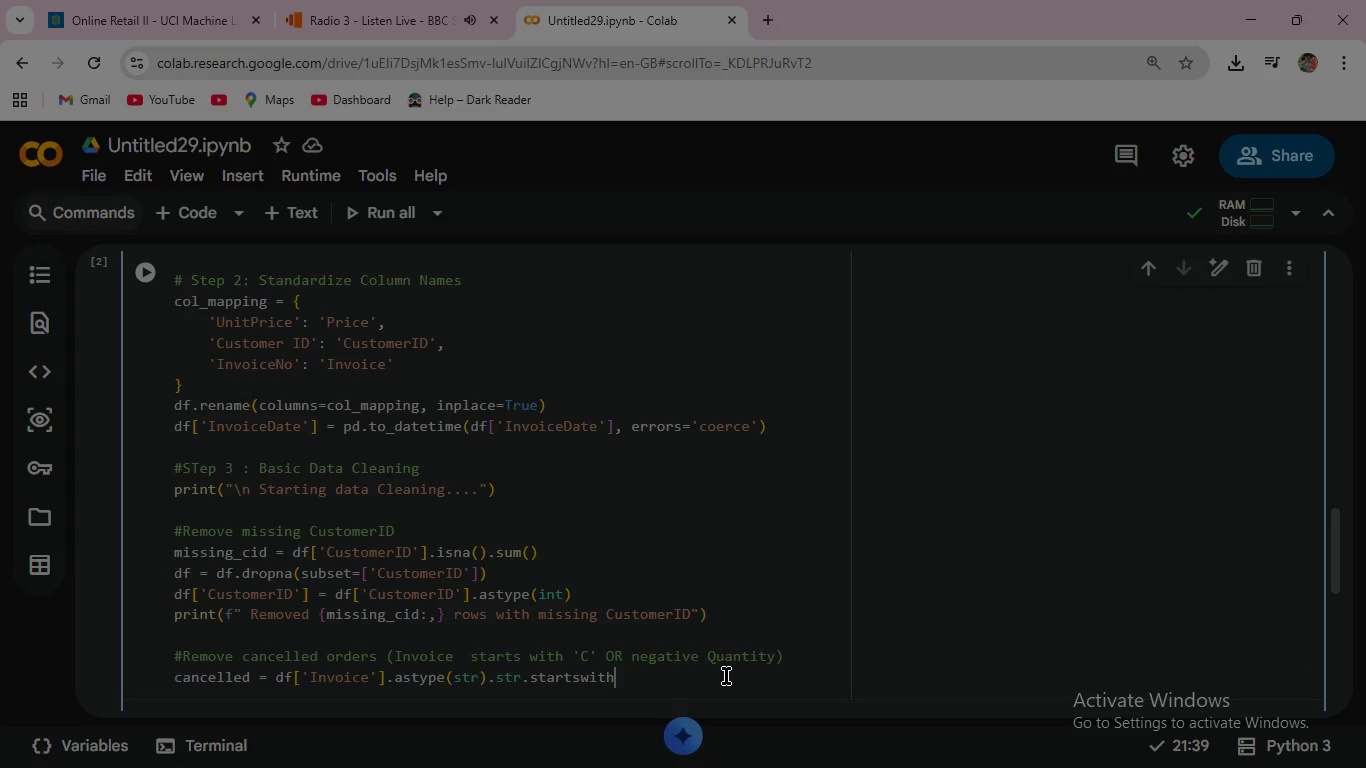 
key(Shift+9)
 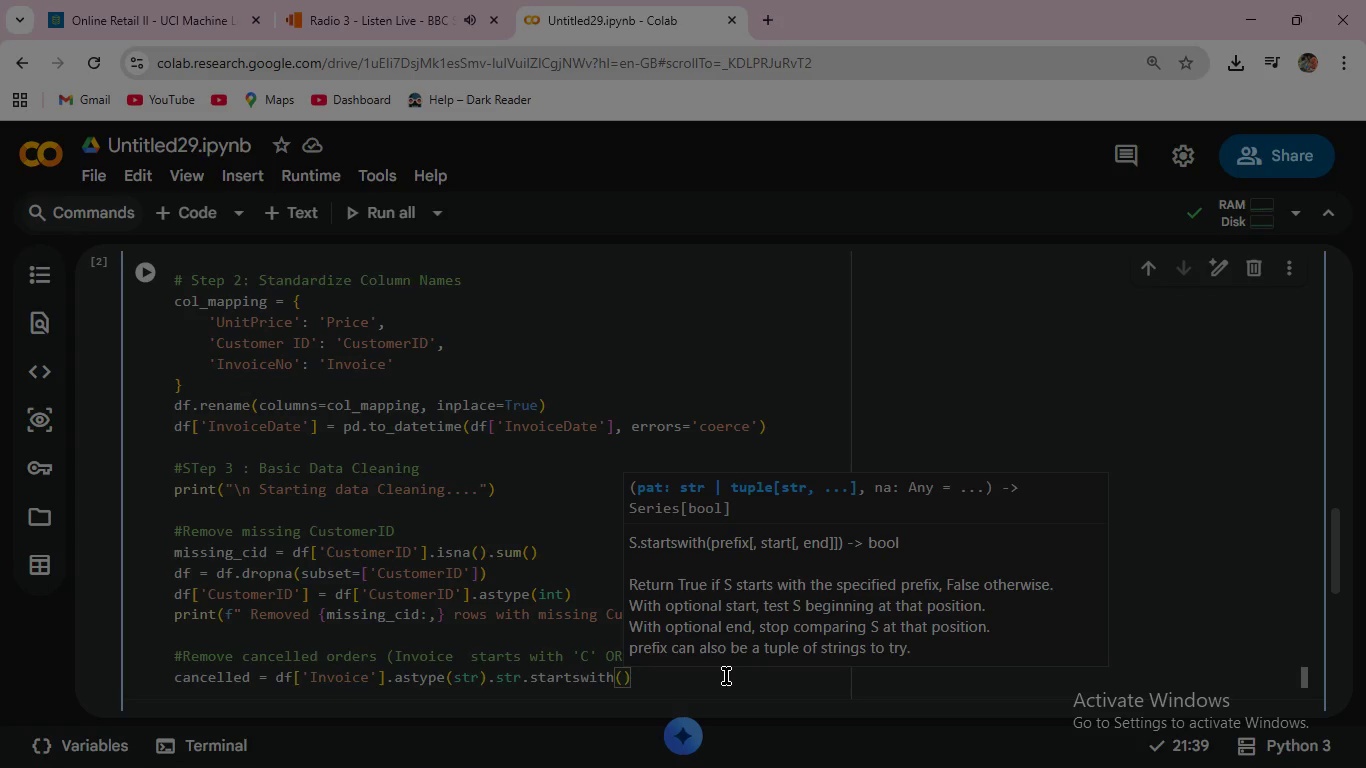 
key(Quote)
 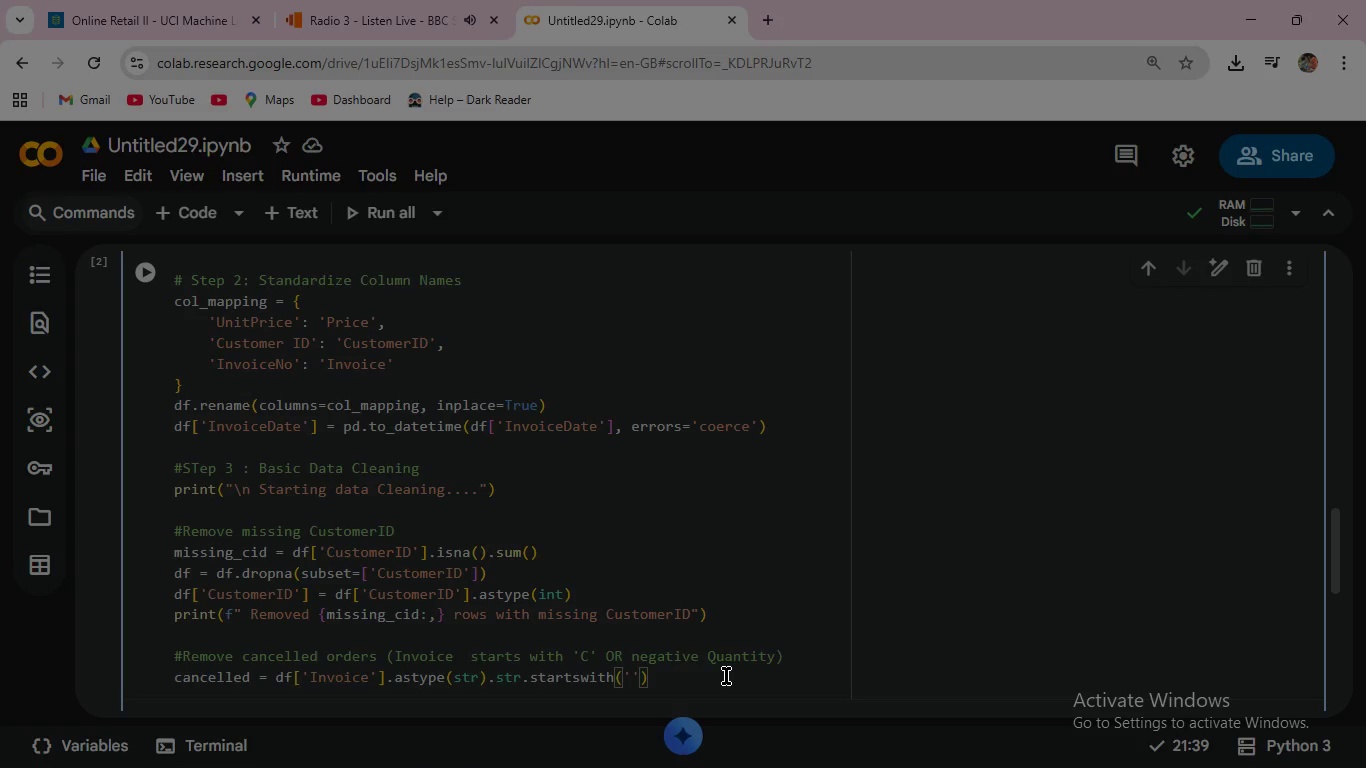 
key(Shift+C)
 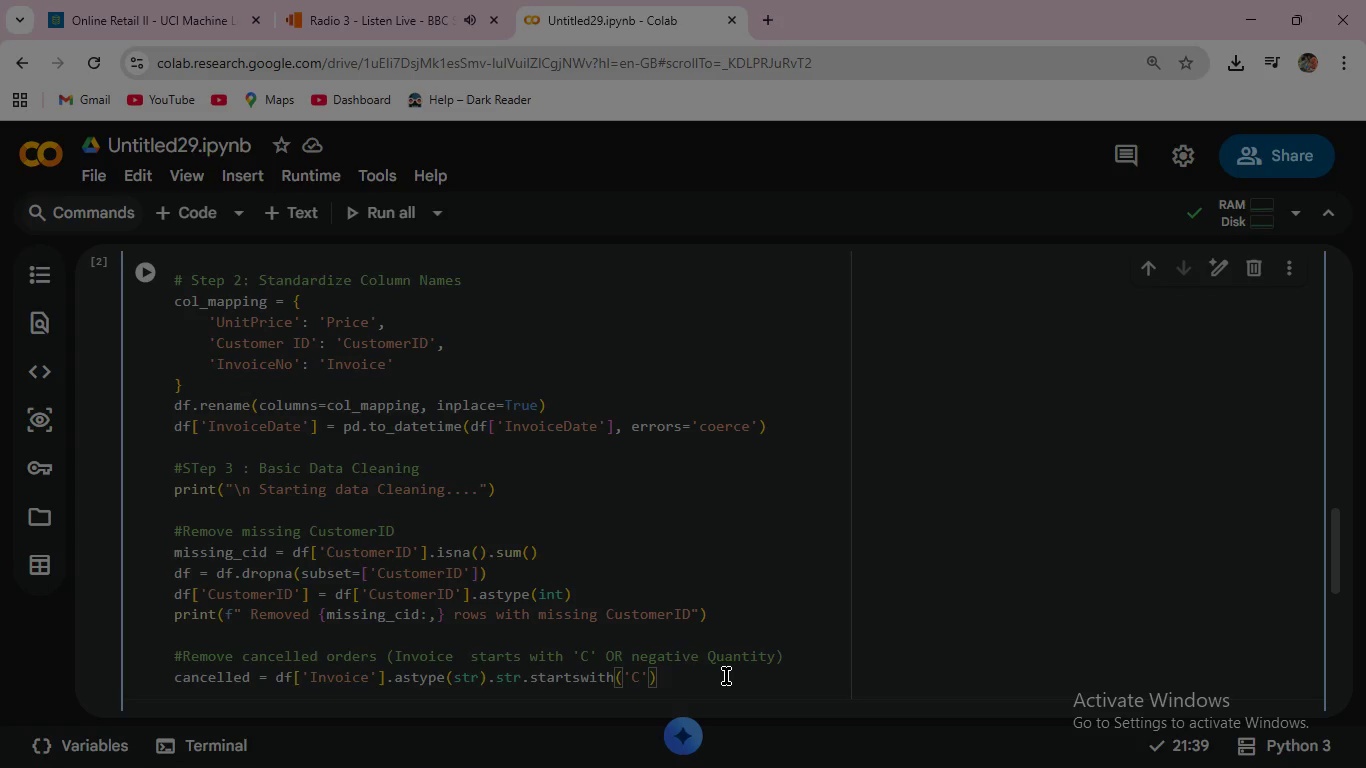 
key(ArrowRight)
 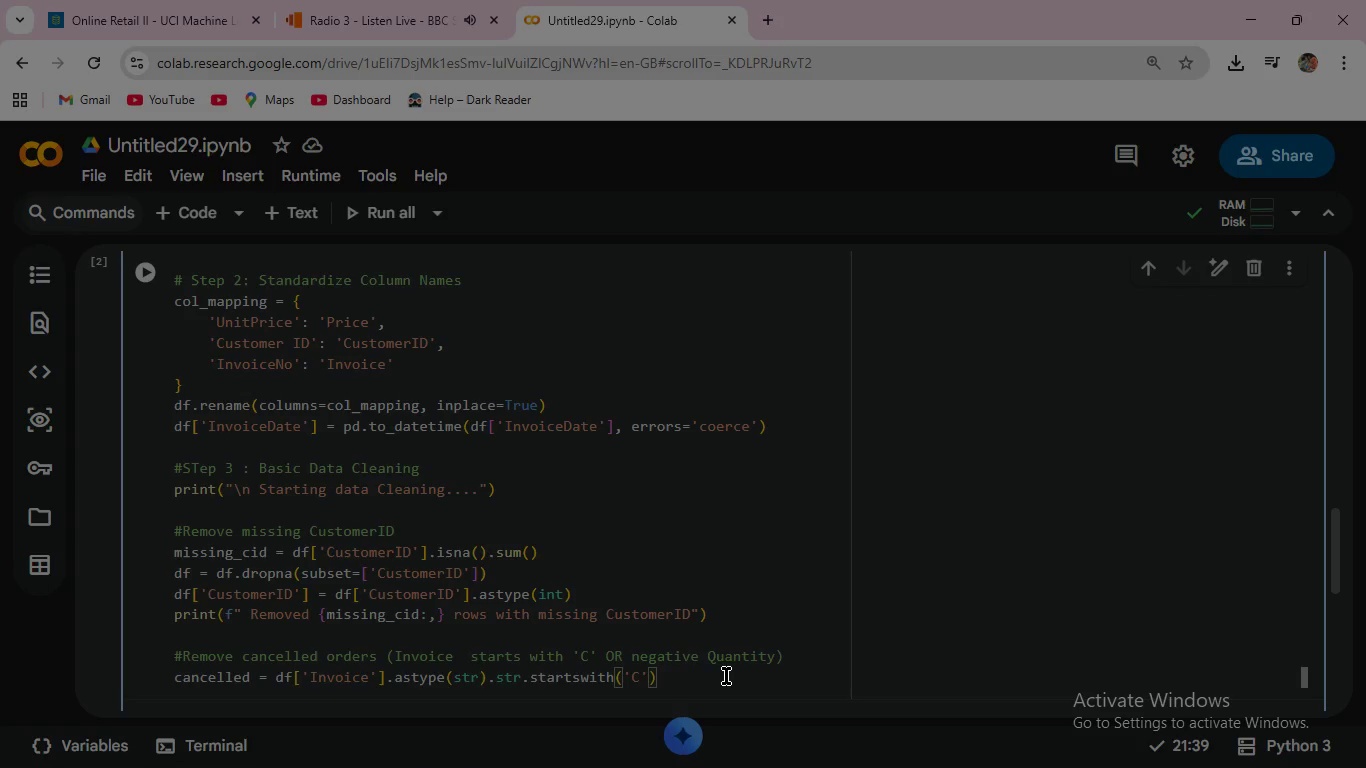 
key(Comma)
 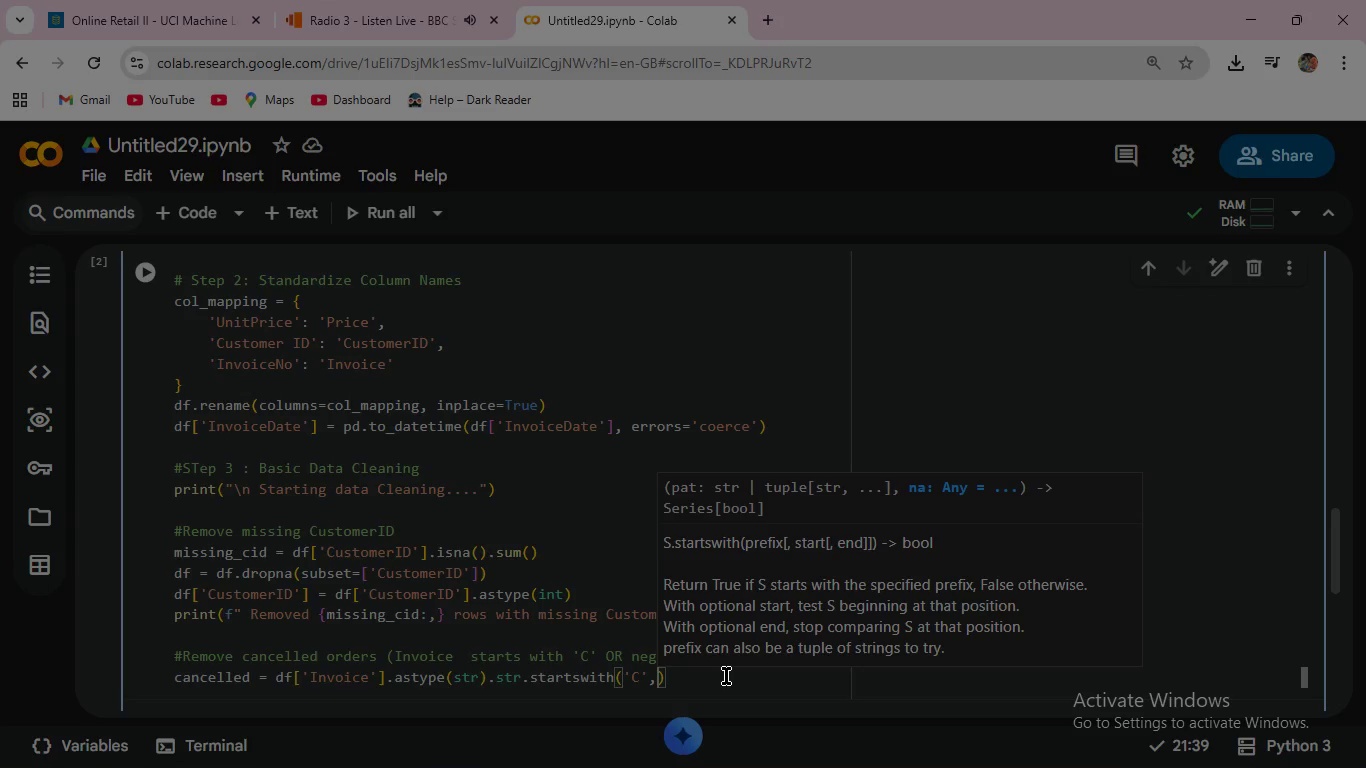 
type( na=False)
 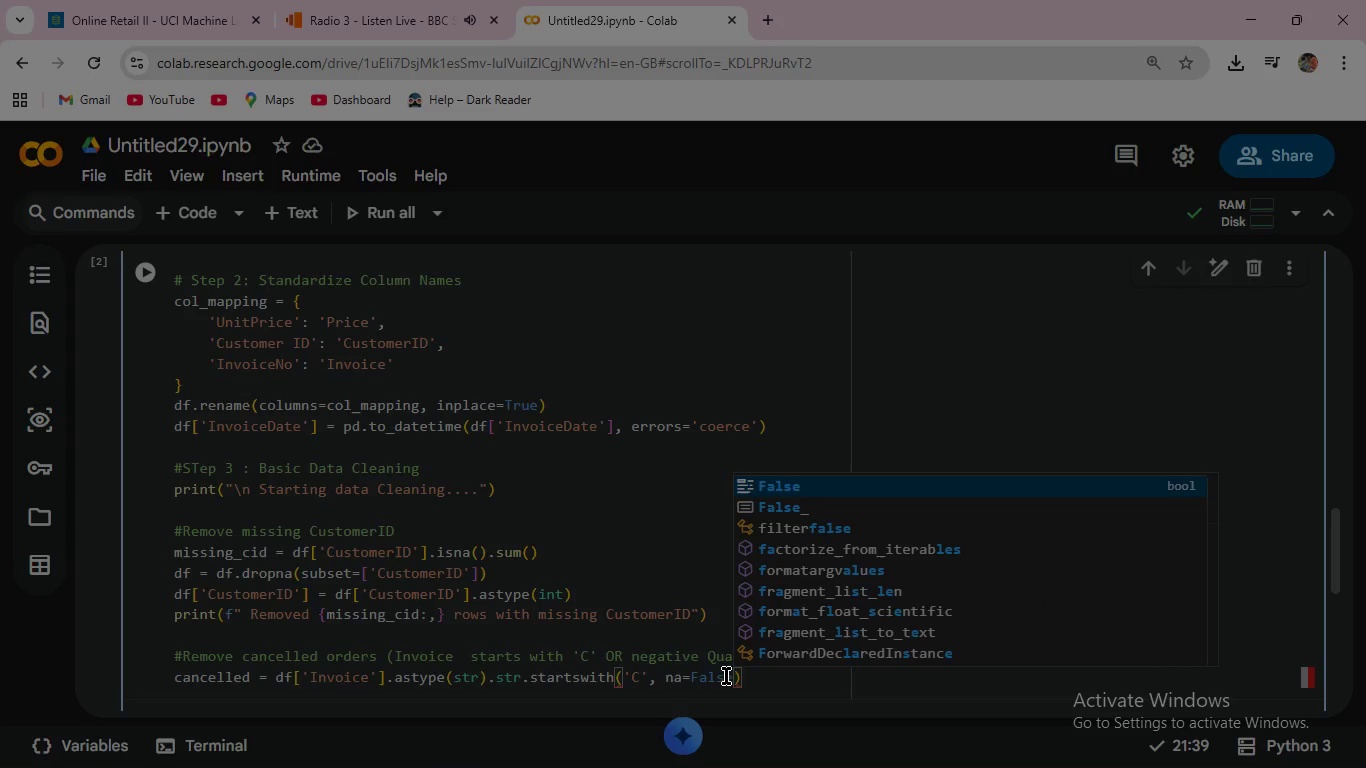 
key(ArrowRight)
 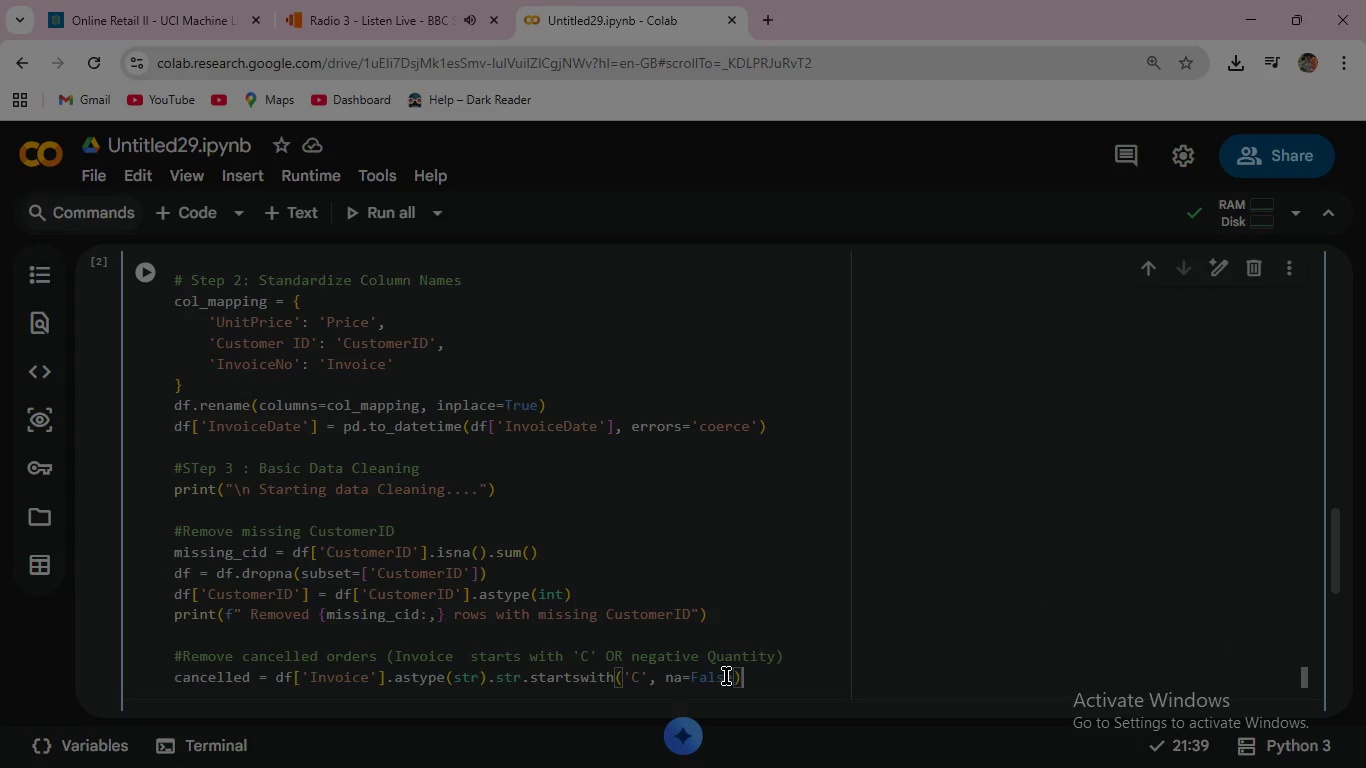 
key(Space)
 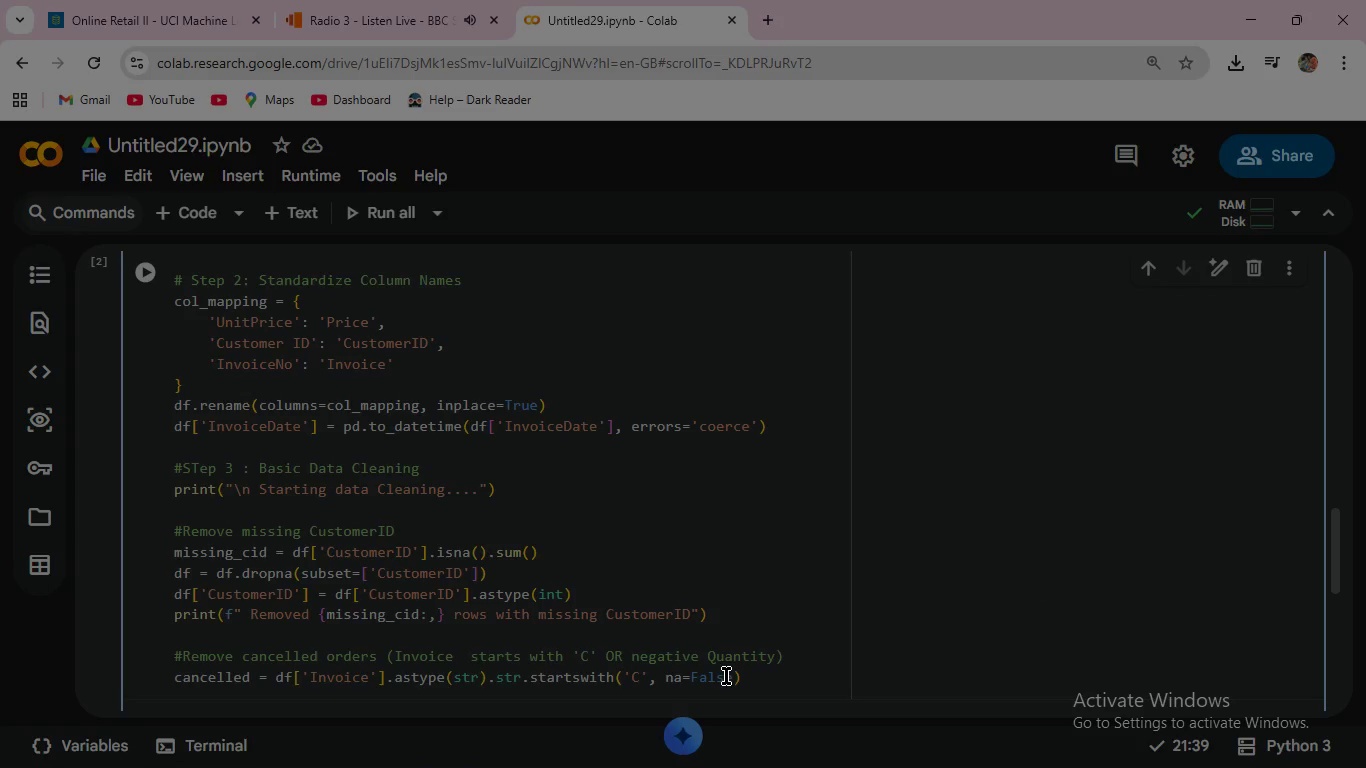 
key(Shift+Backslash)
 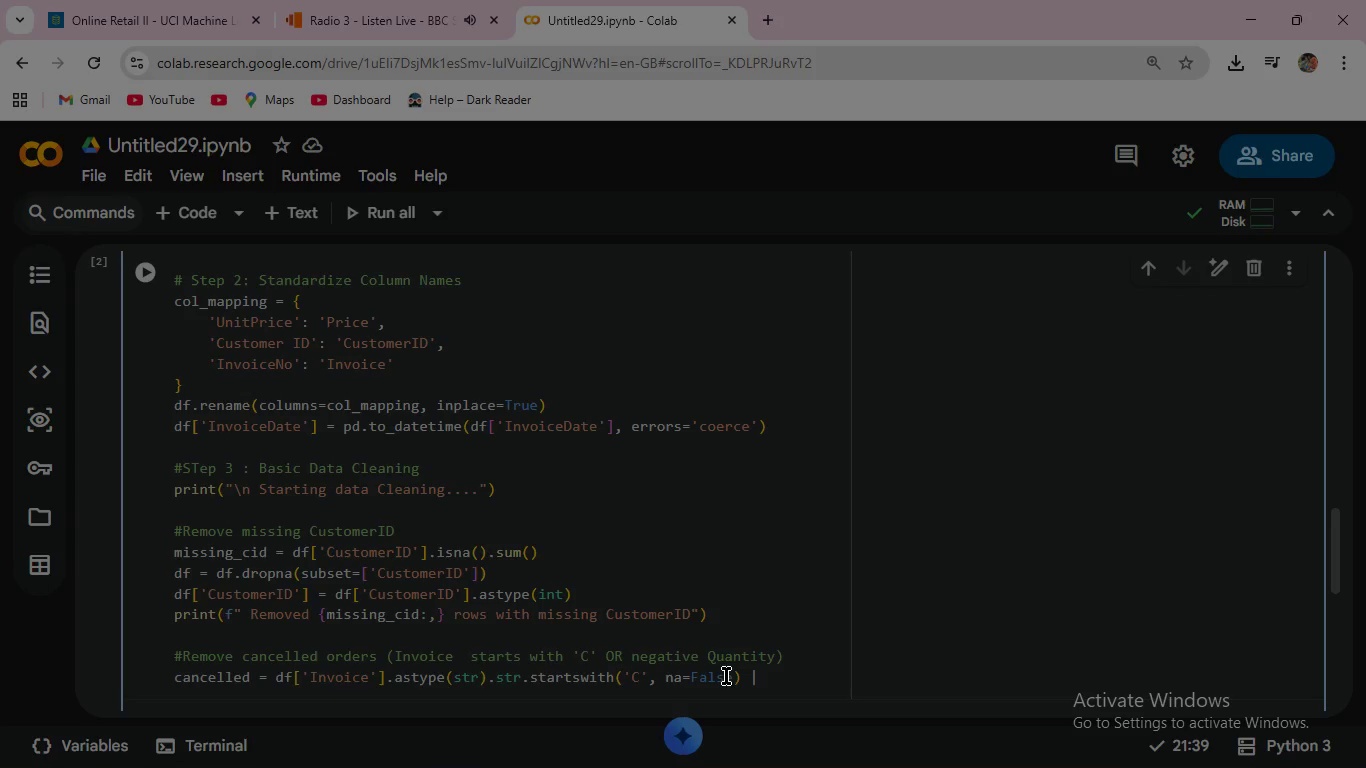 
key(Space)
 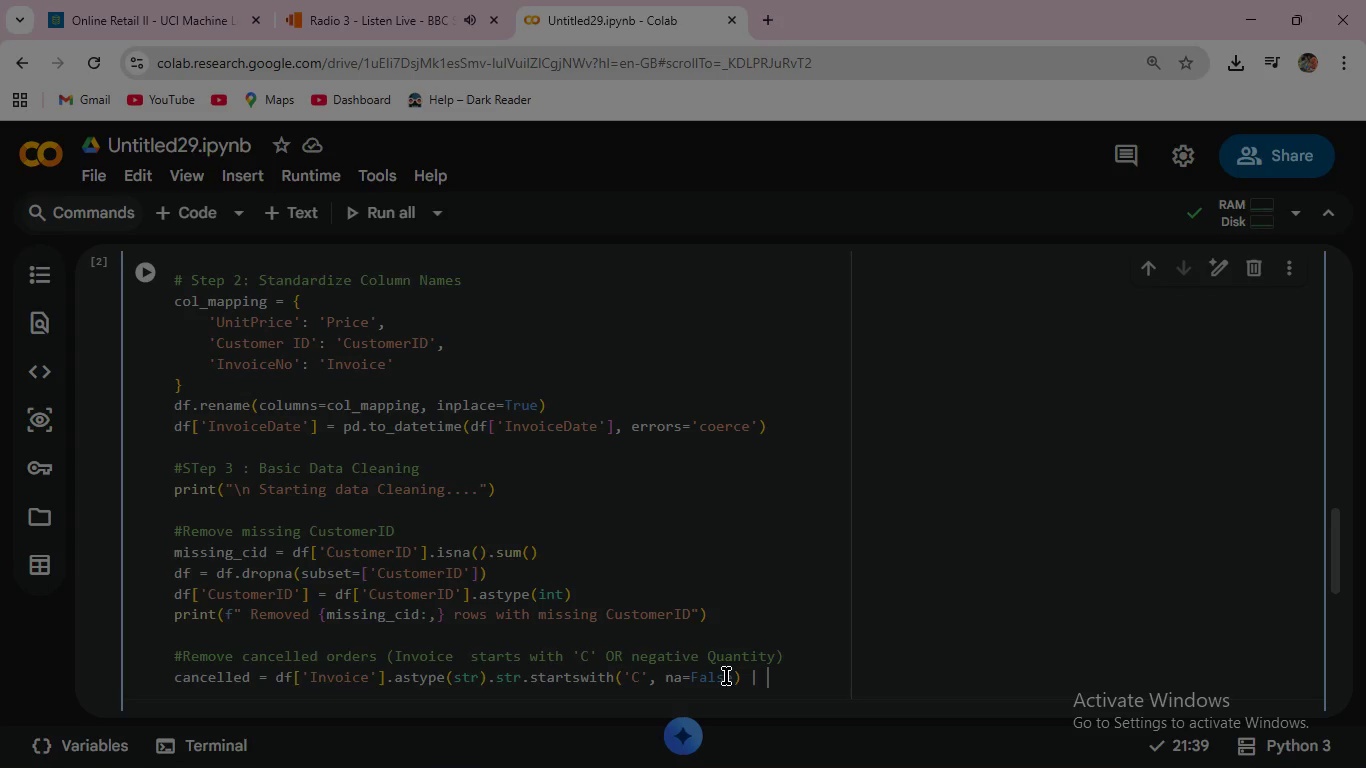 
wait(5.81)
 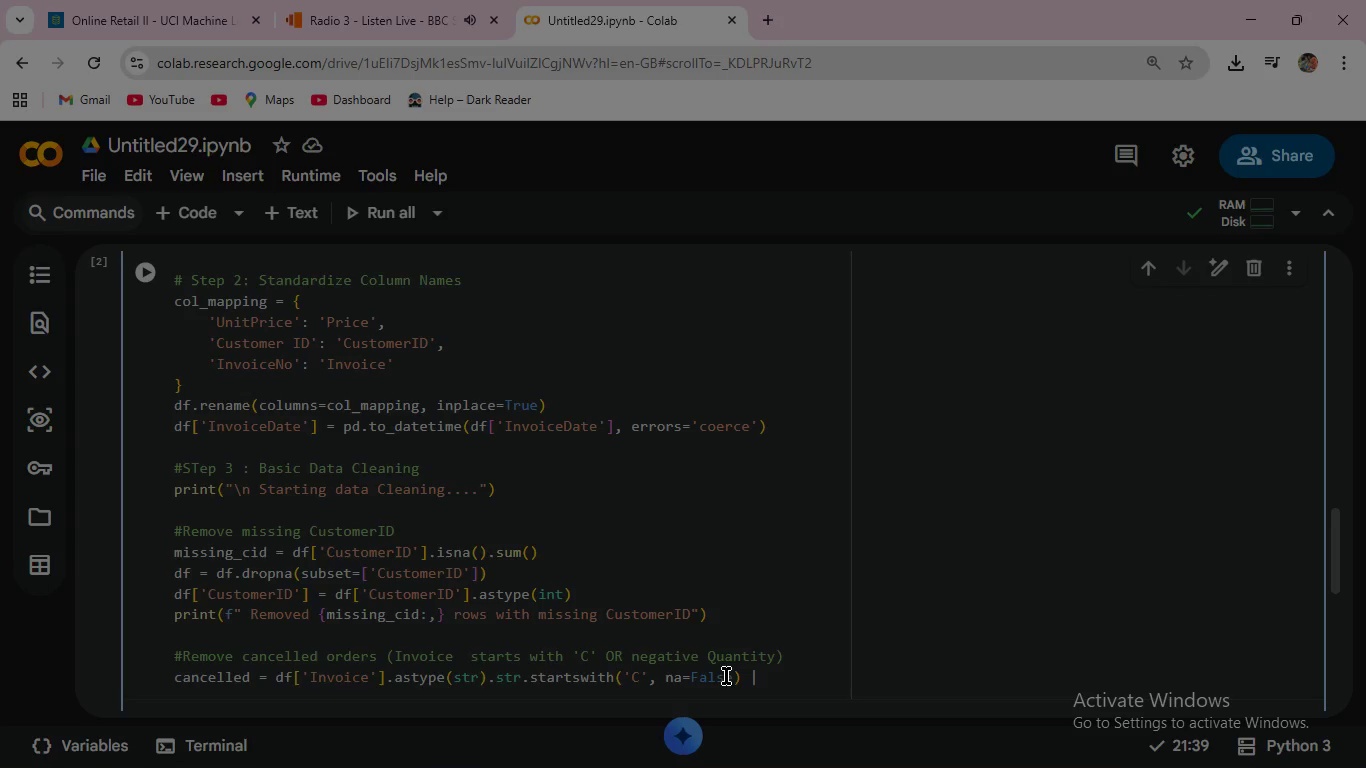 
type((df[')
 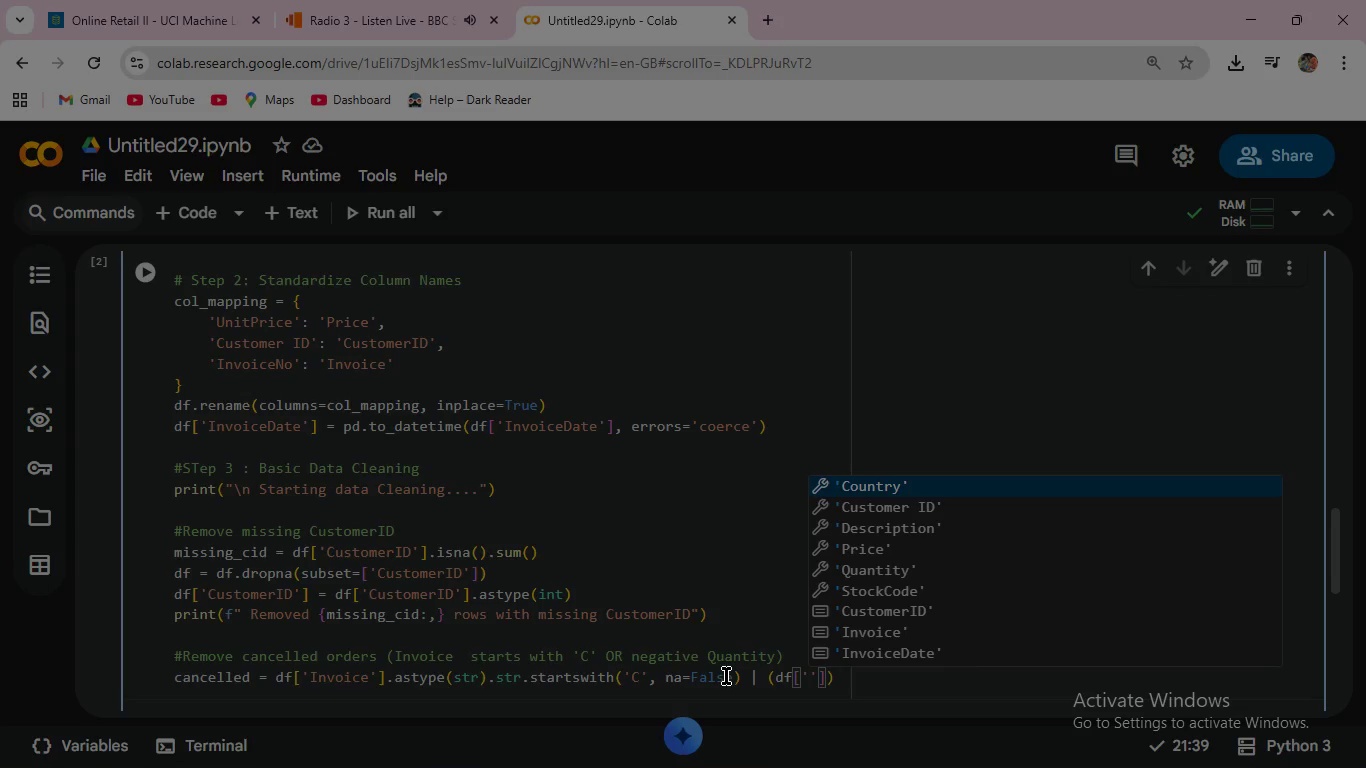 
key(ArrowDown)
 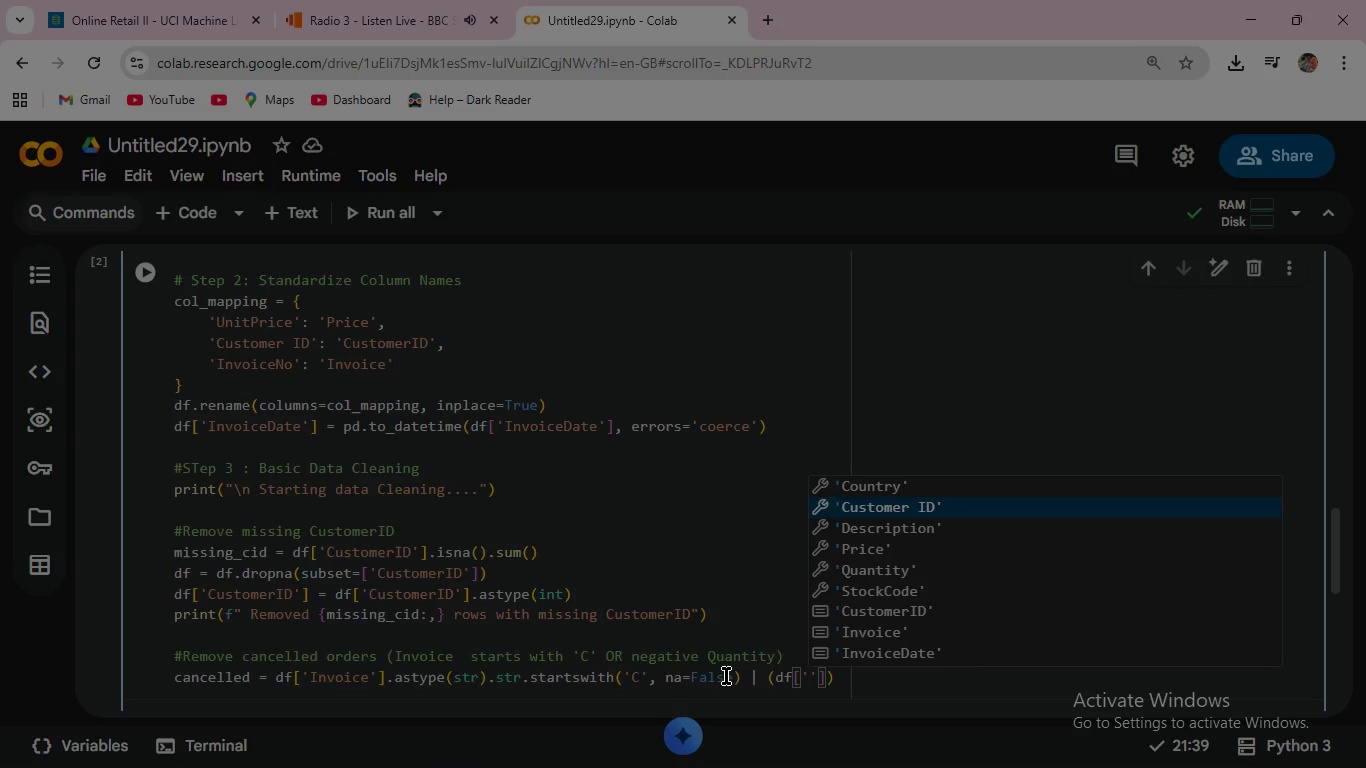 
key(ArrowDown)
 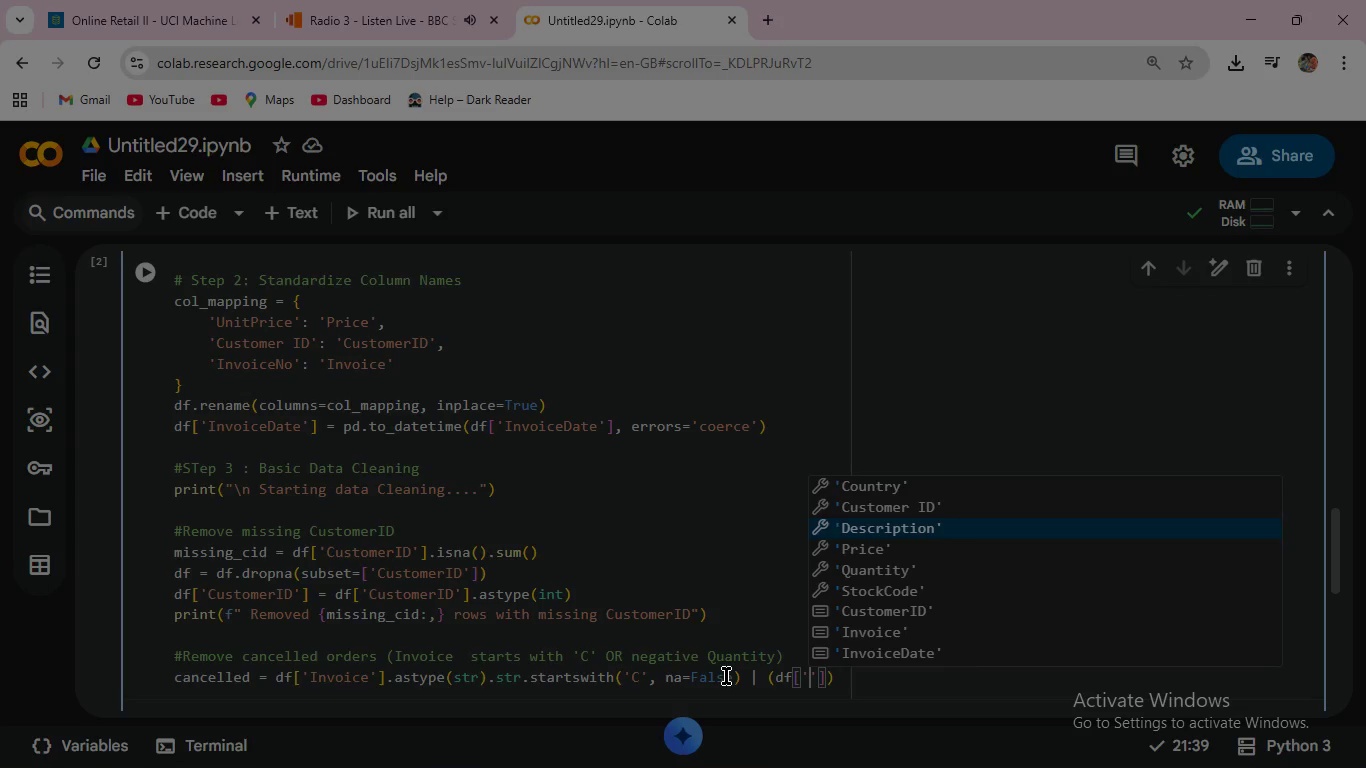 
key(ArrowDown)
 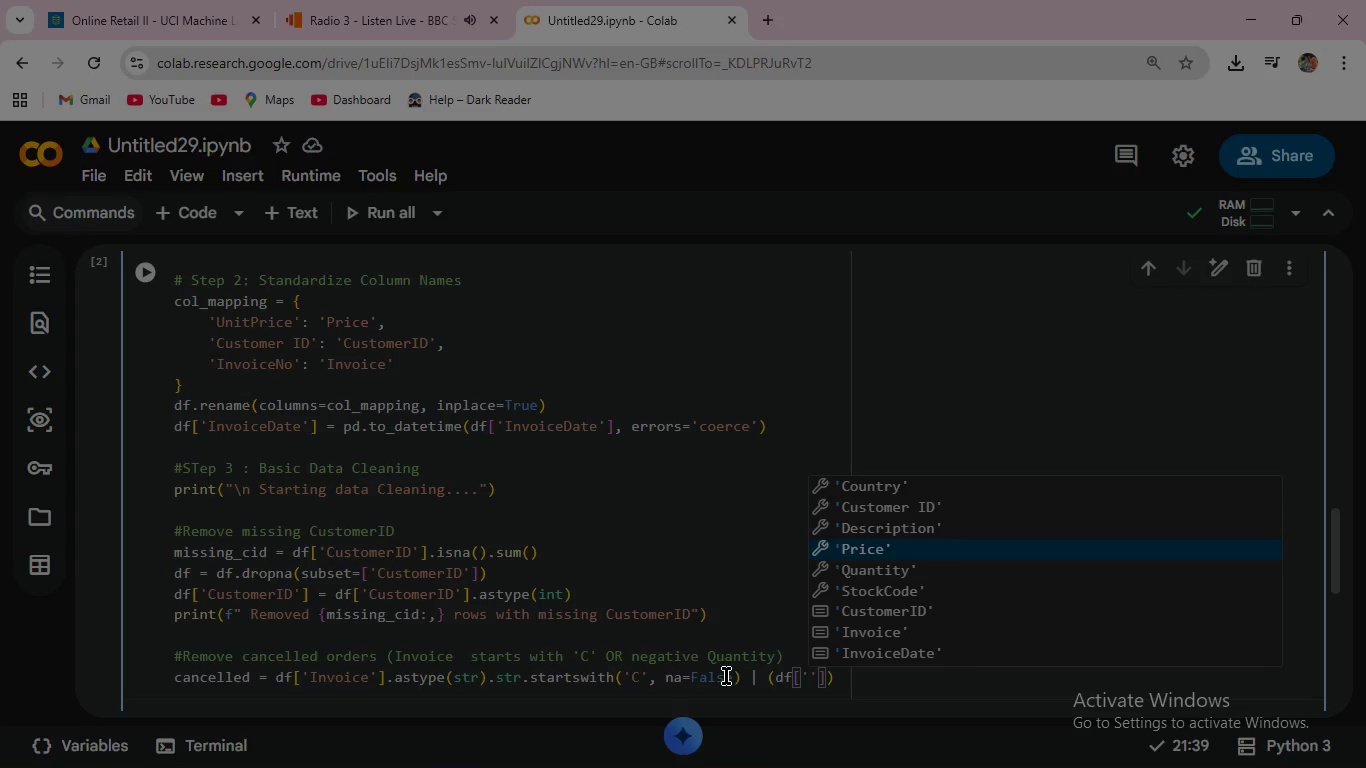 
key(ArrowDown)
 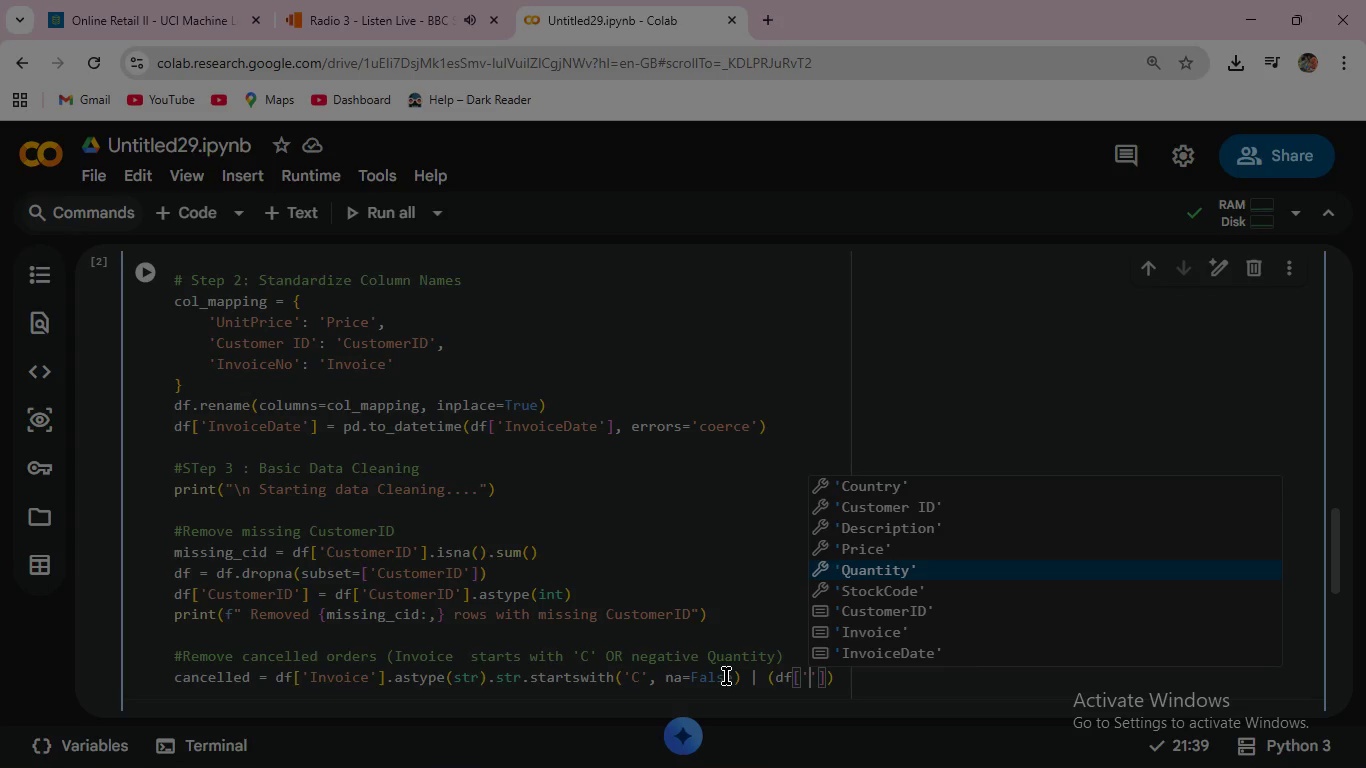 
key(Enter)
 